 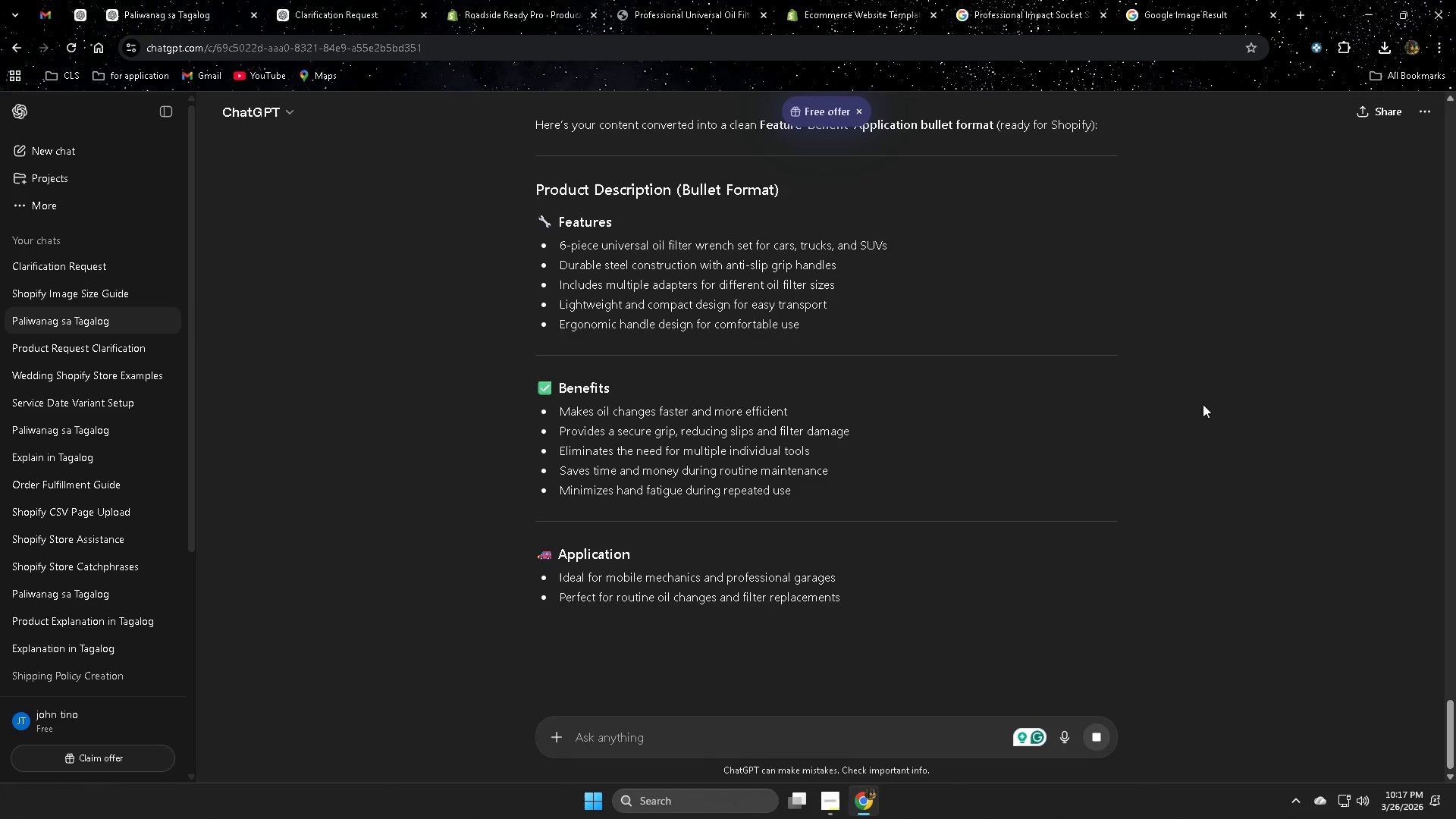 
scroll: coordinate [1209, 400], scroll_direction: down, amount: 8.0
 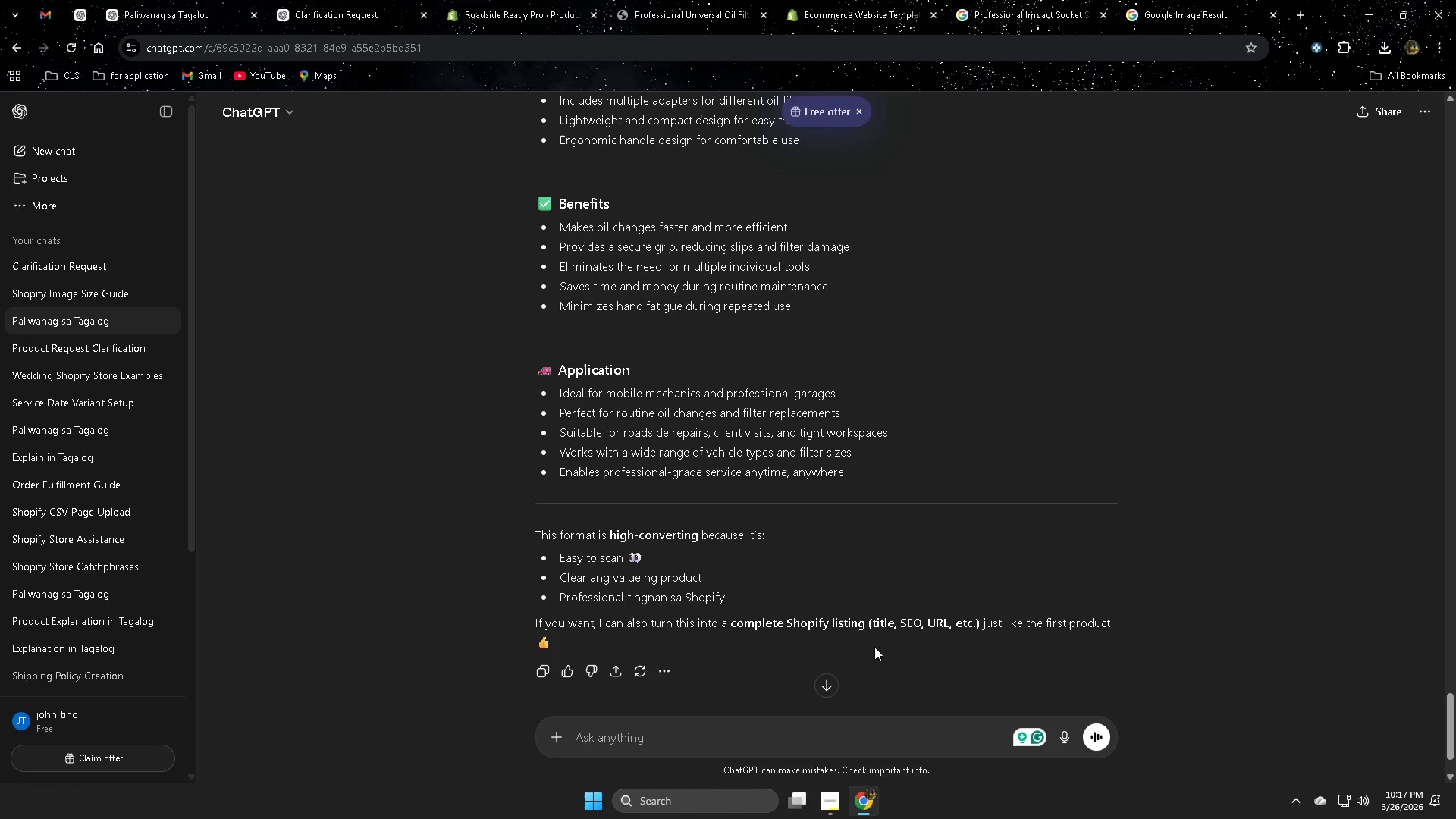 
wait(5.53)
 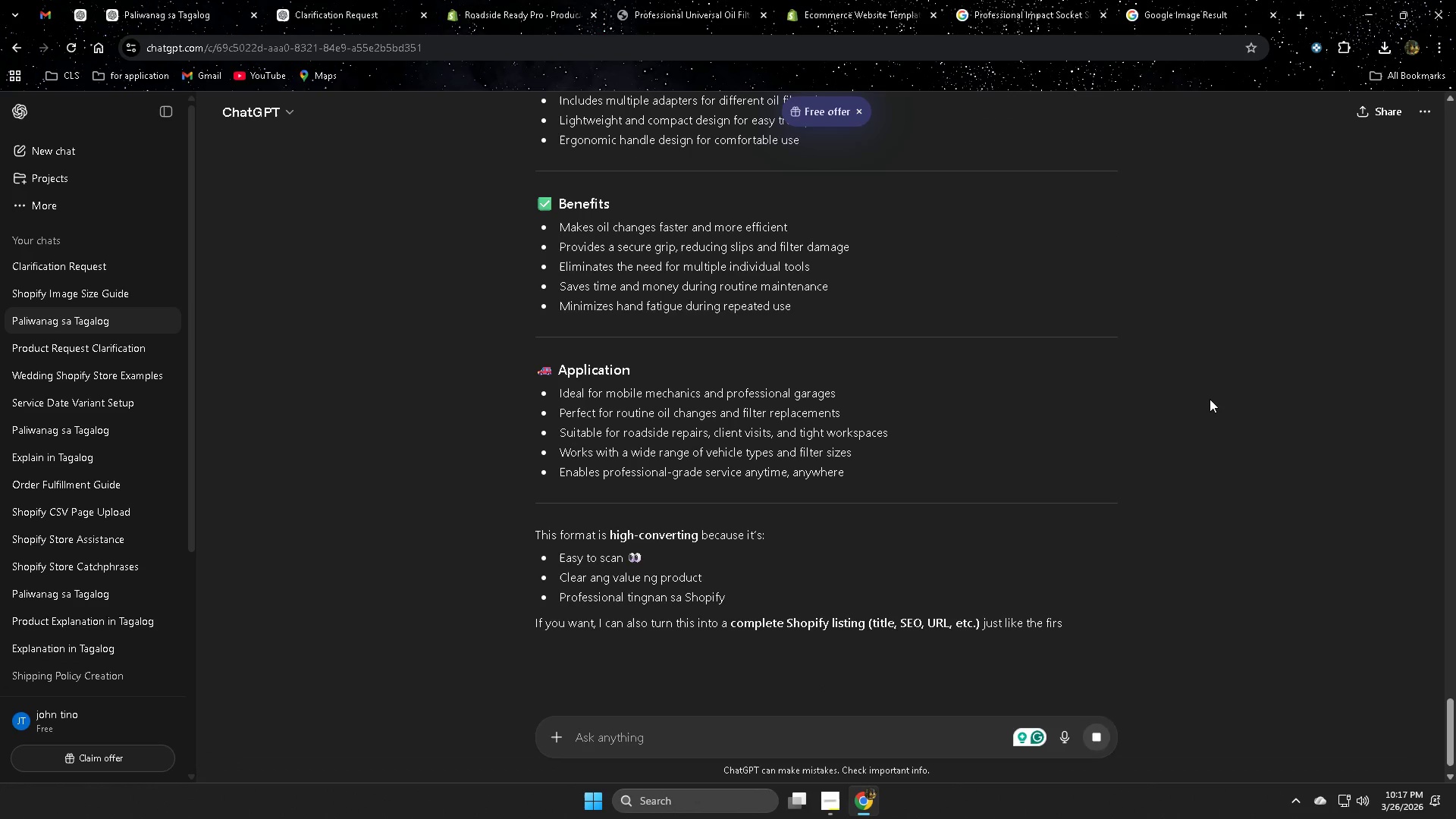 
left_click([748, 624])
 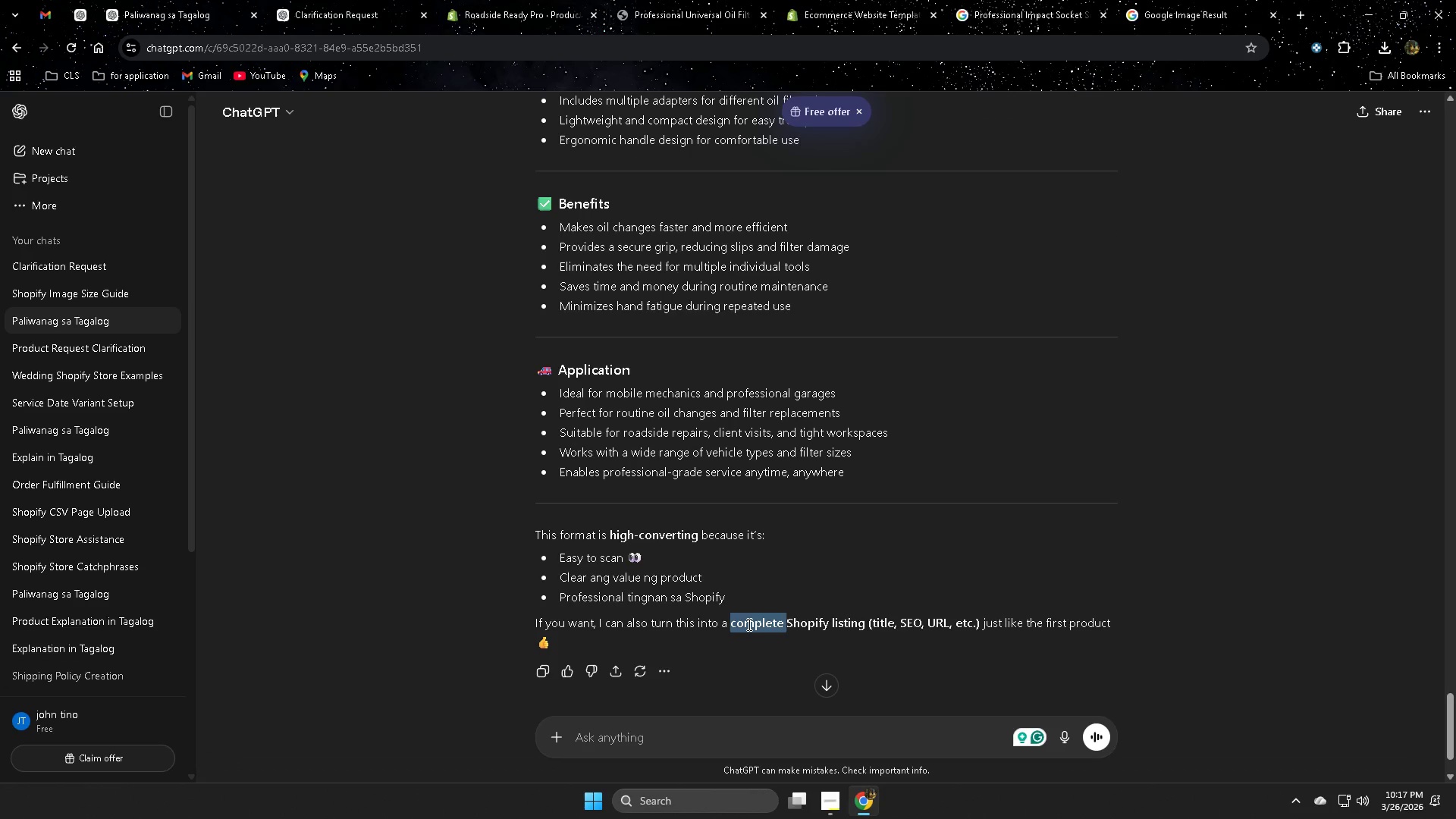 
left_click_drag(start_coordinate=[748, 624], to_coordinate=[977, 624])
 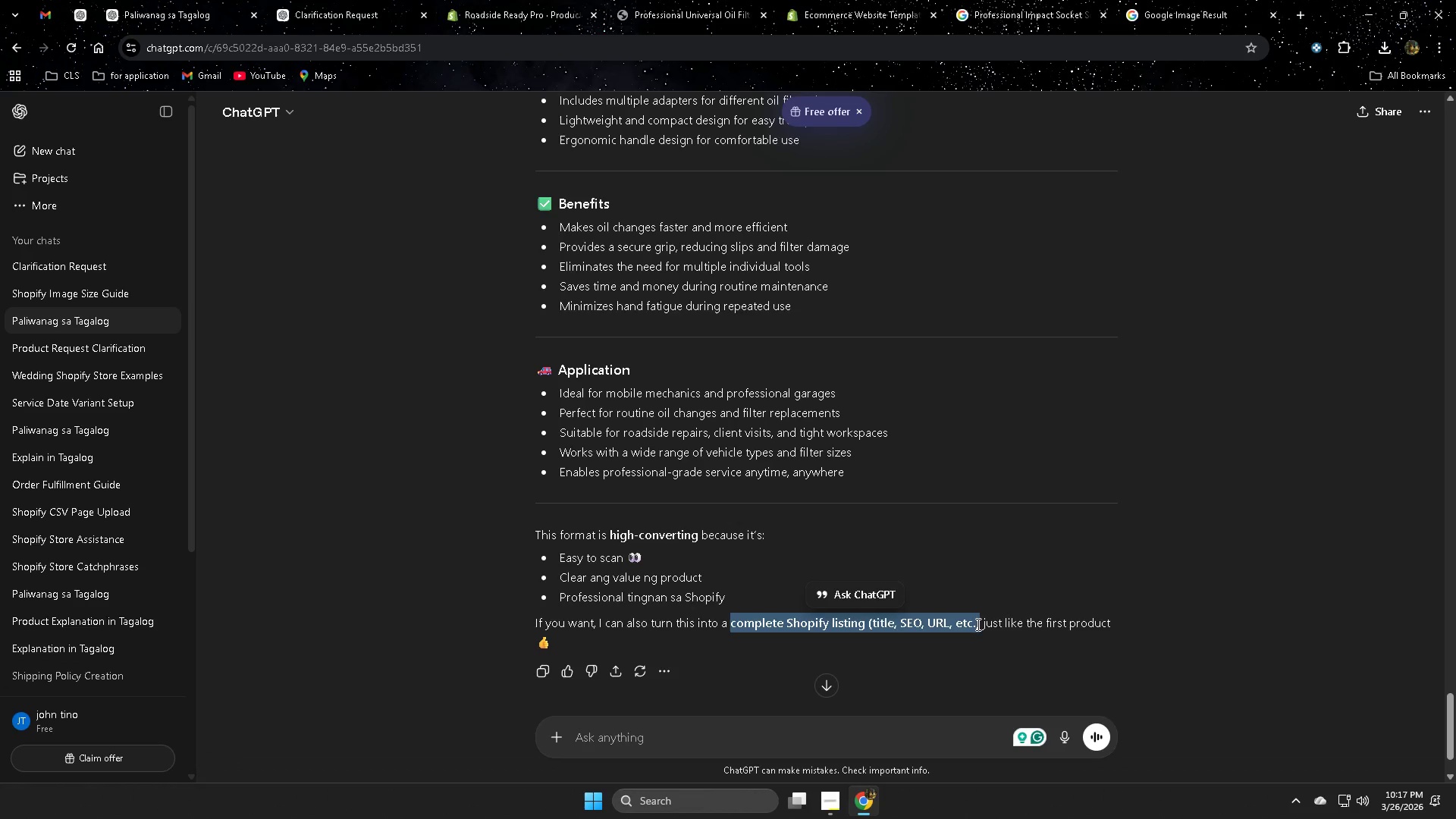 
key(Control+ControlLeft)
 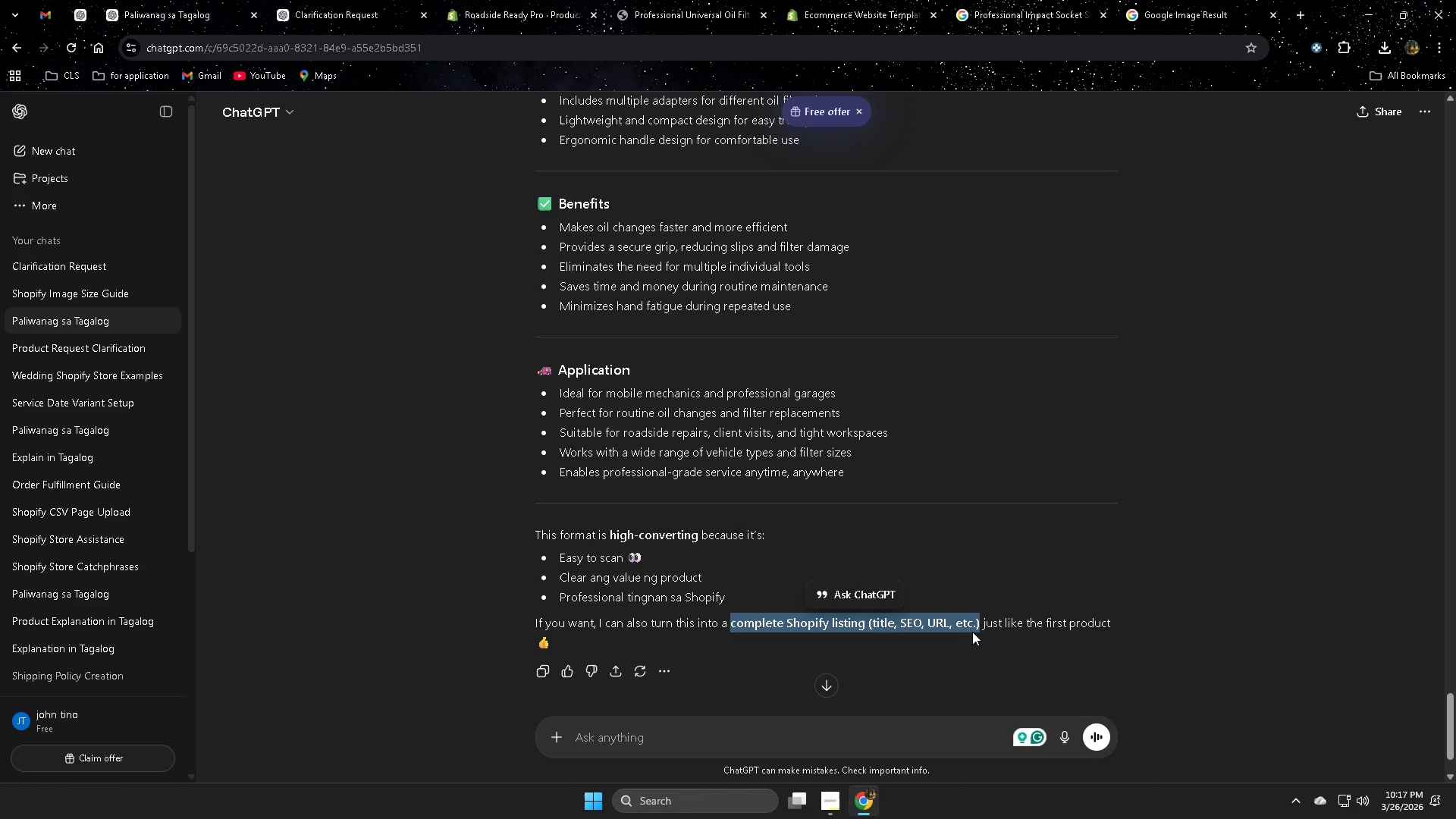 
key(Control+C)
 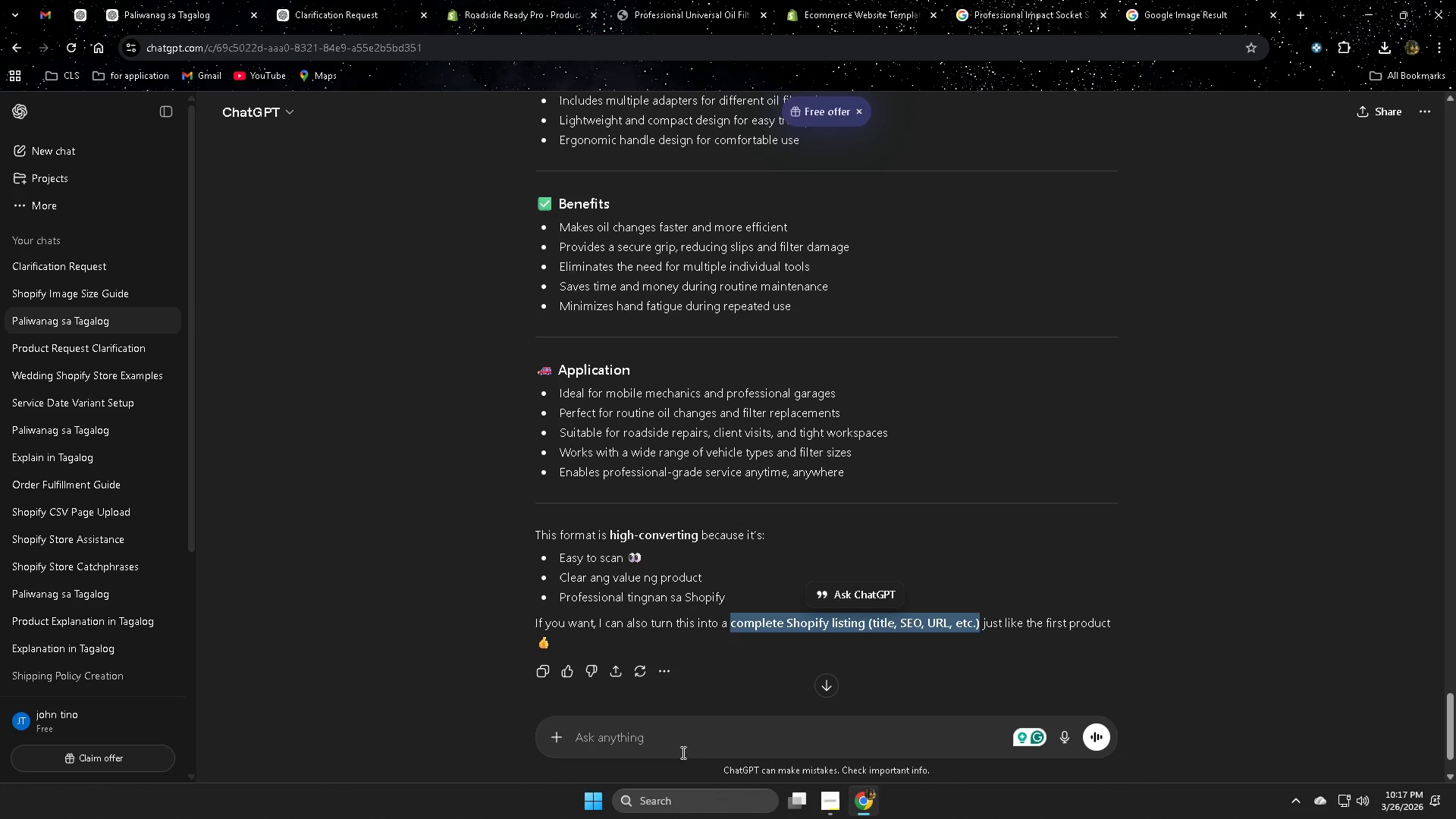 
left_click([688, 735])
 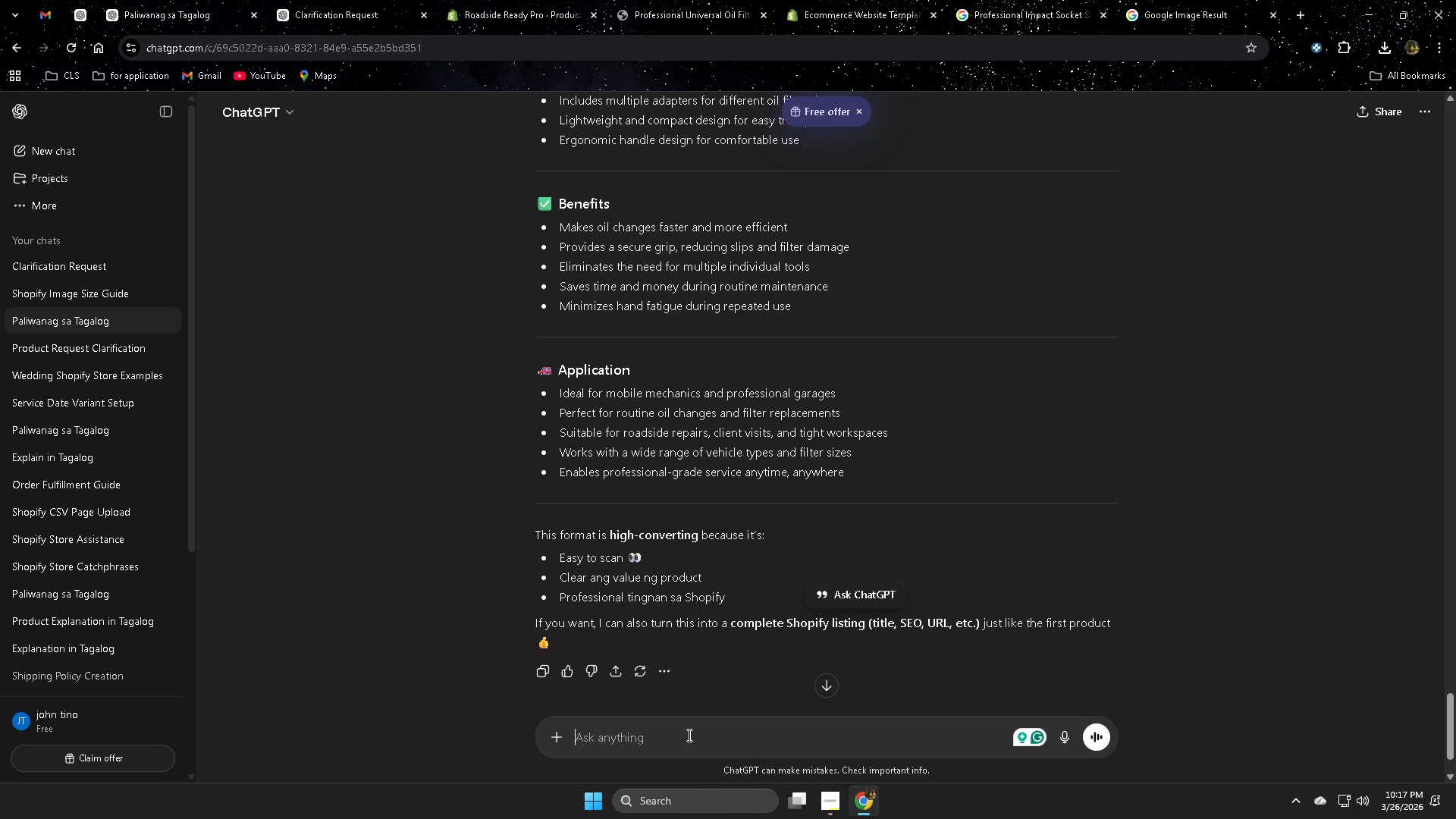 
key(Control+V)
 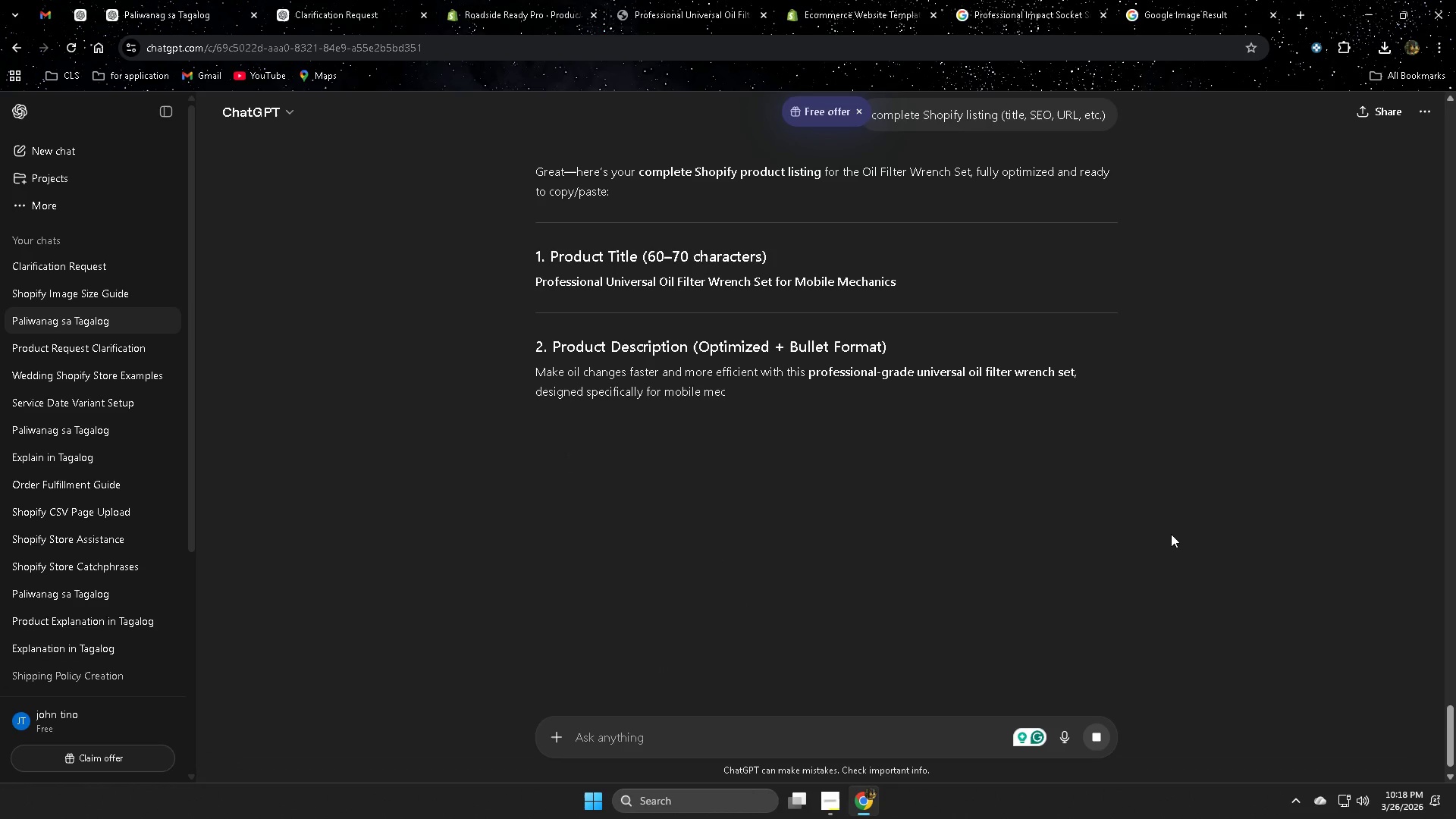 
wait(11.22)
 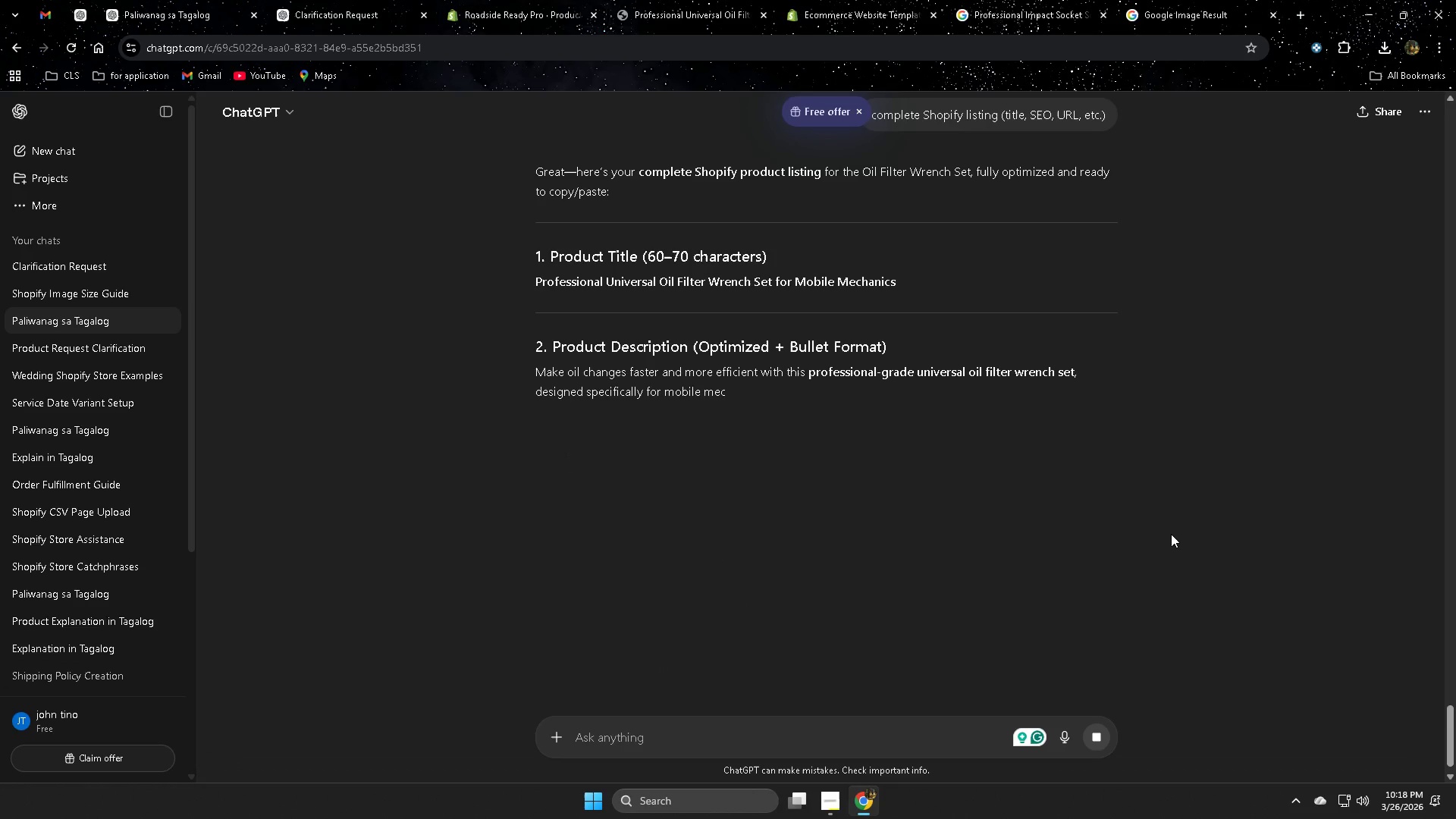 
scroll: coordinate [1219, 586], scroll_direction: down, amount: 1.0
 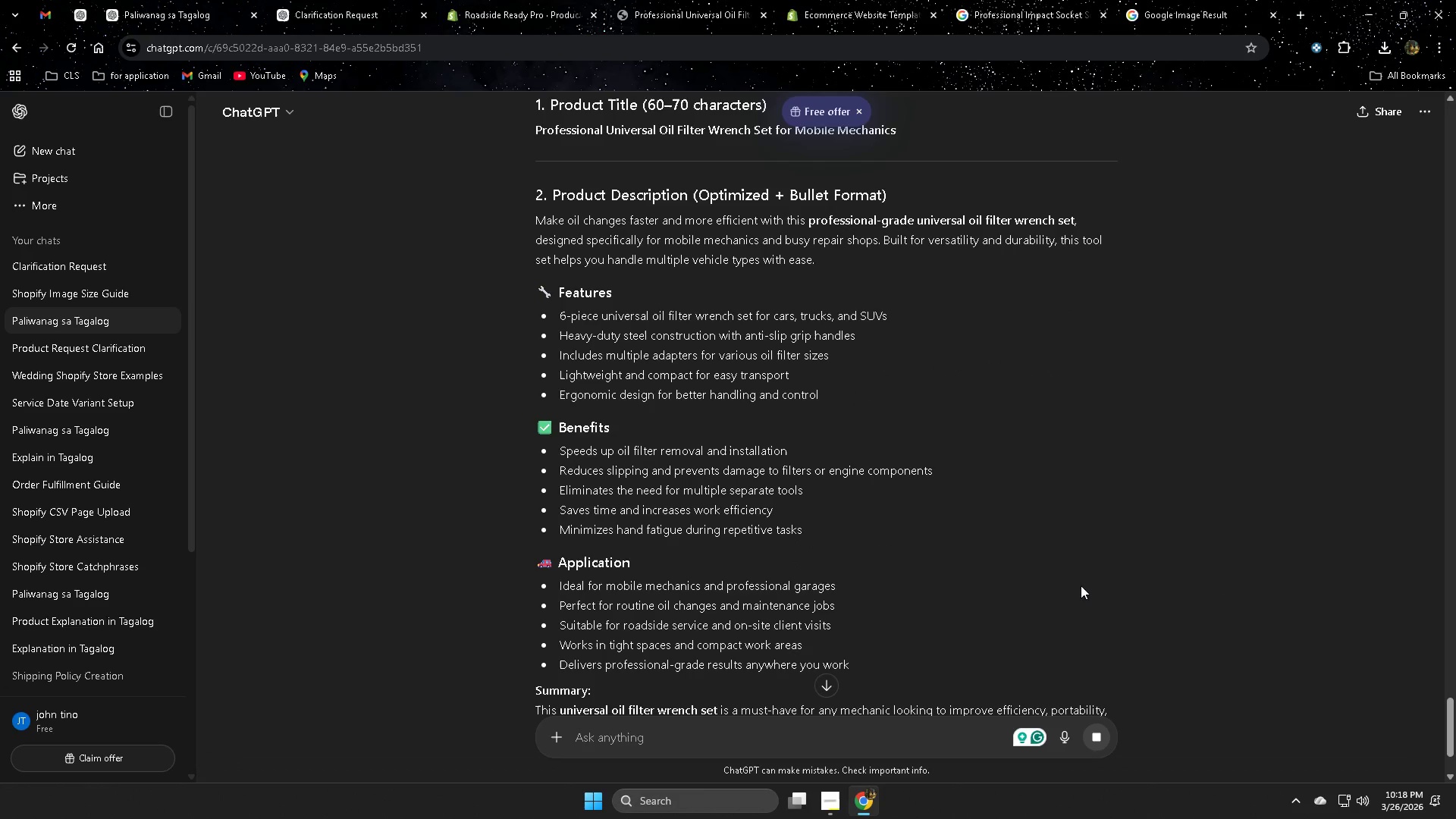 
left_click([662, 736])
 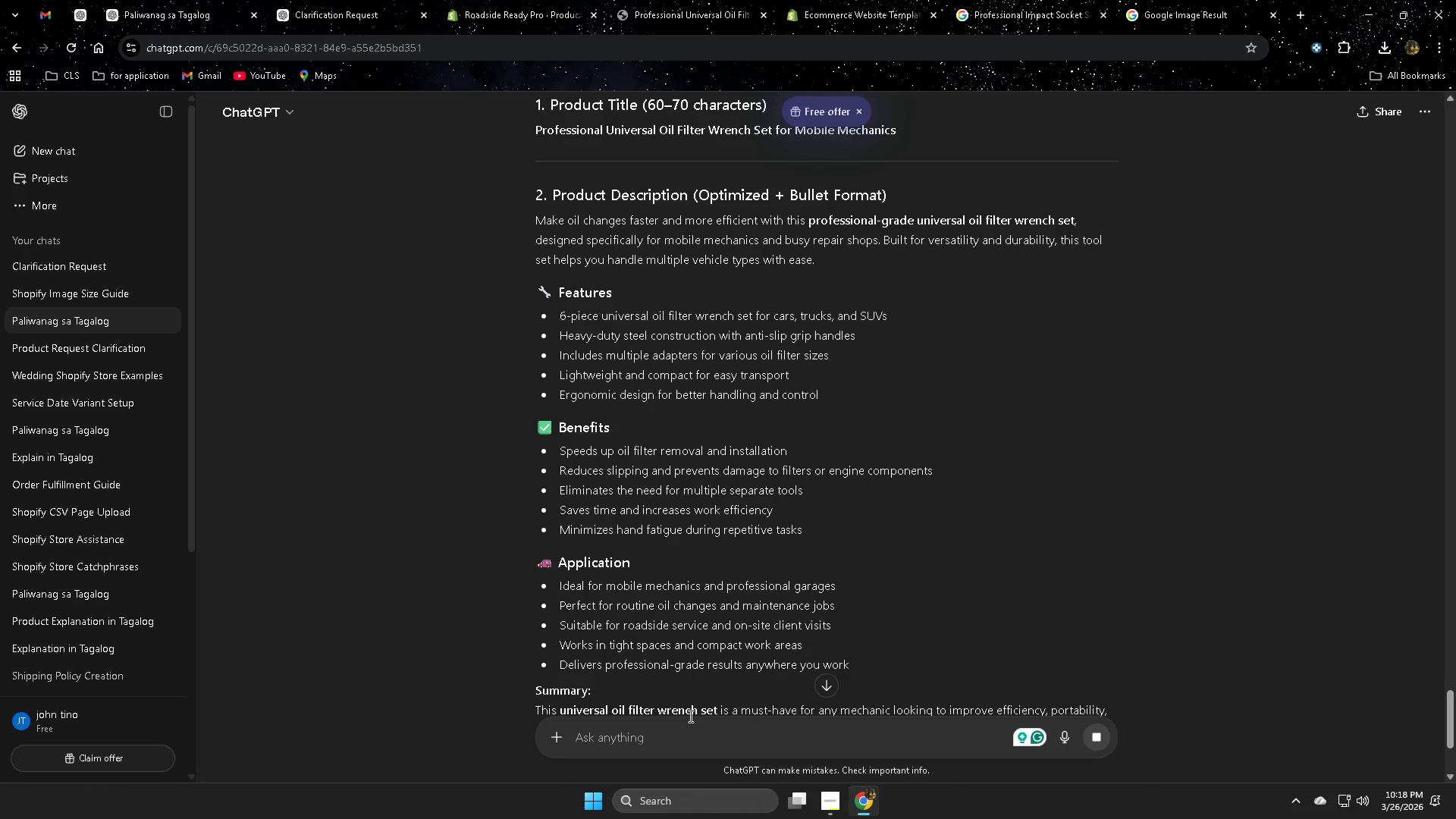 
type(200-300 word)
 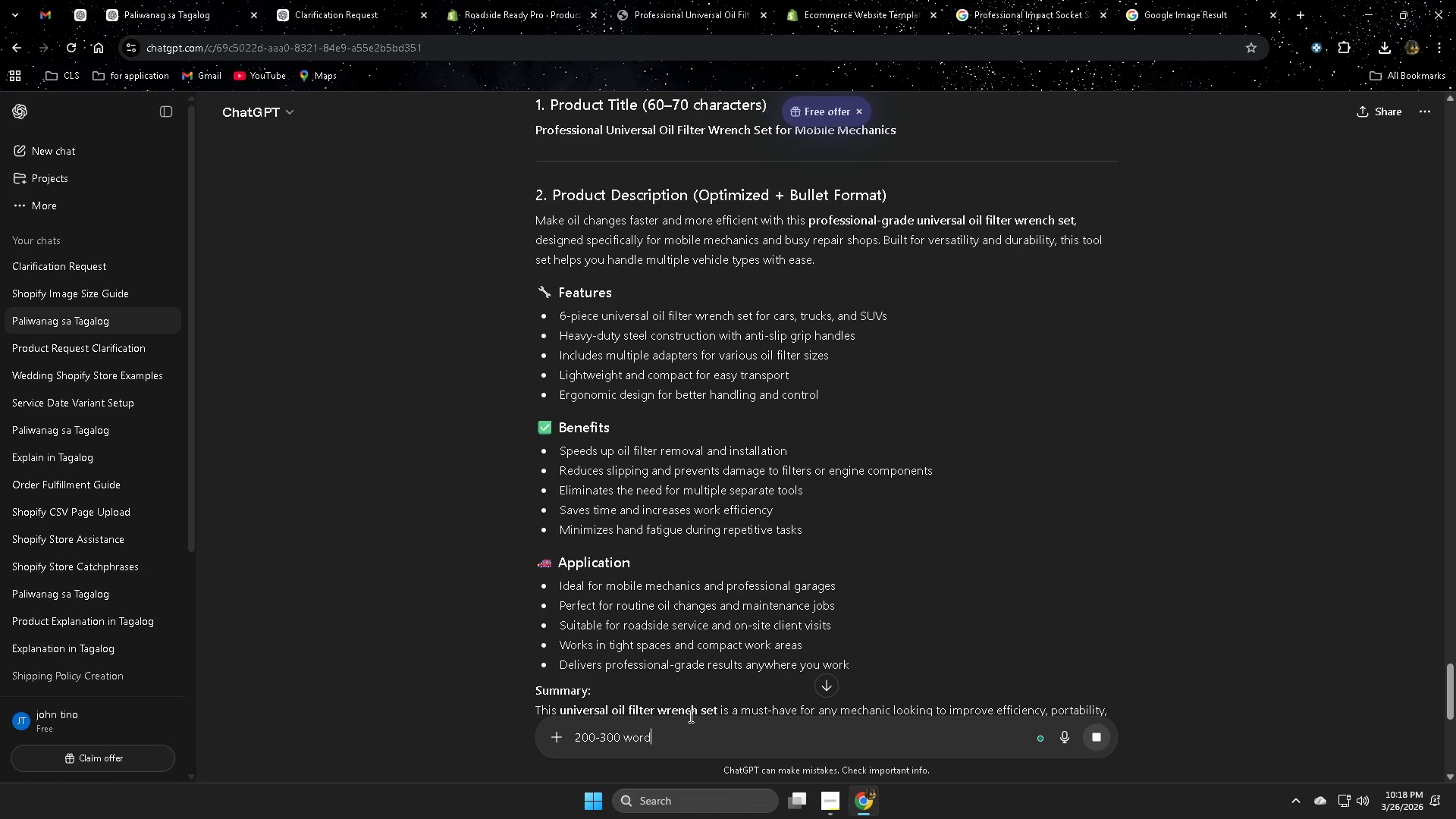 
key(Enter)
 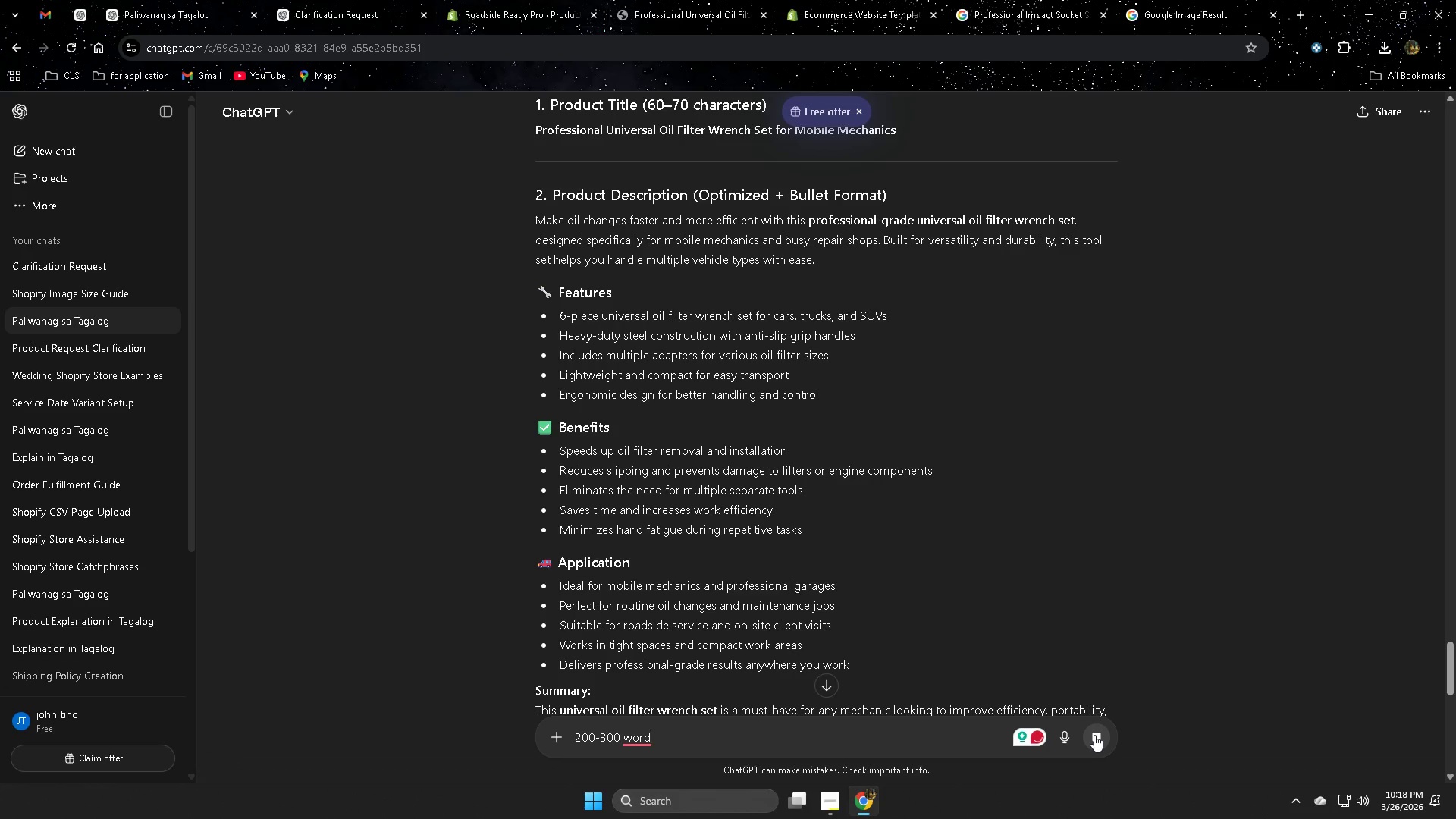 
scroll: coordinate [894, 711], scroll_direction: down, amount: 1.0
 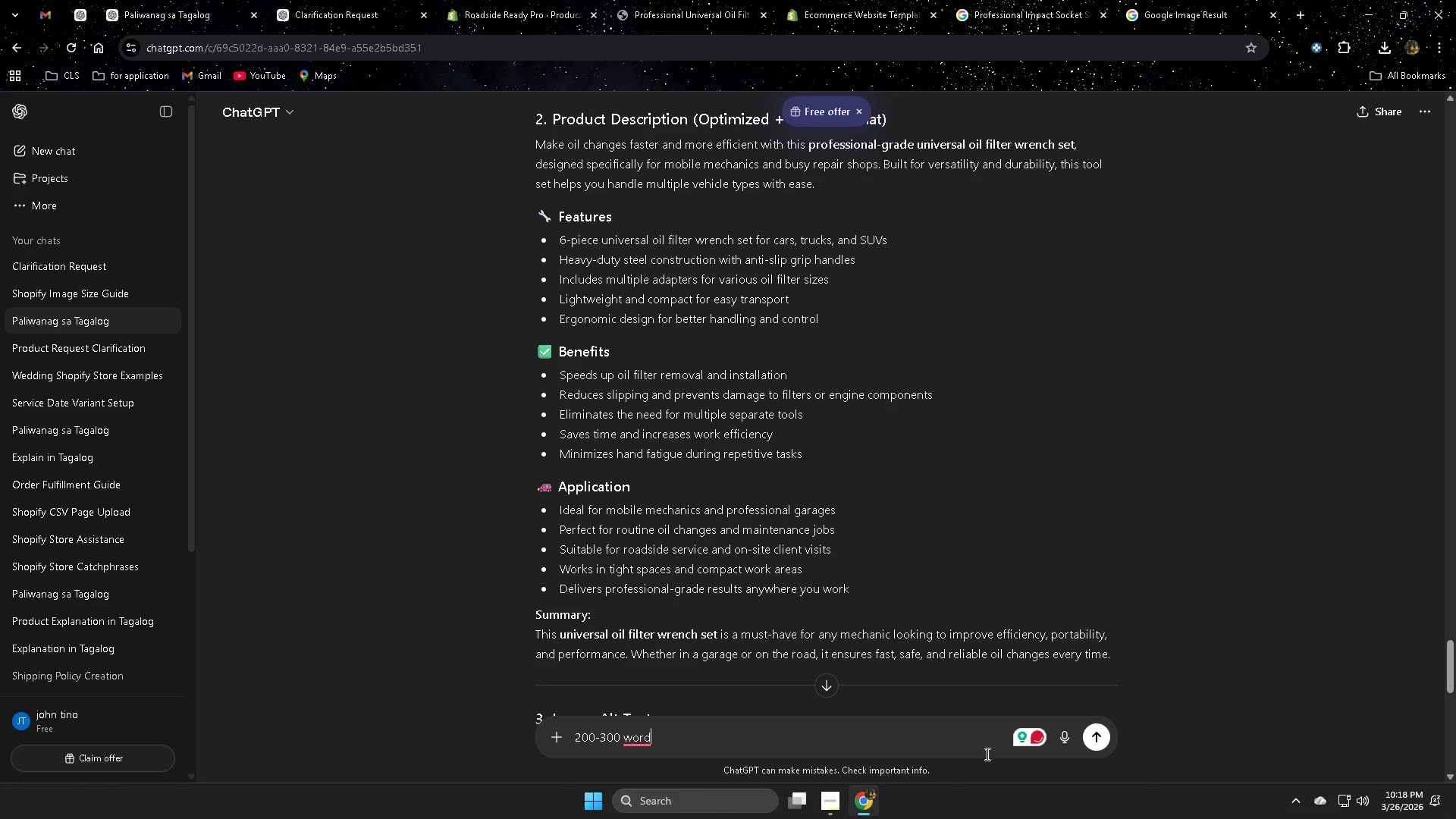 
left_click([1097, 745])
 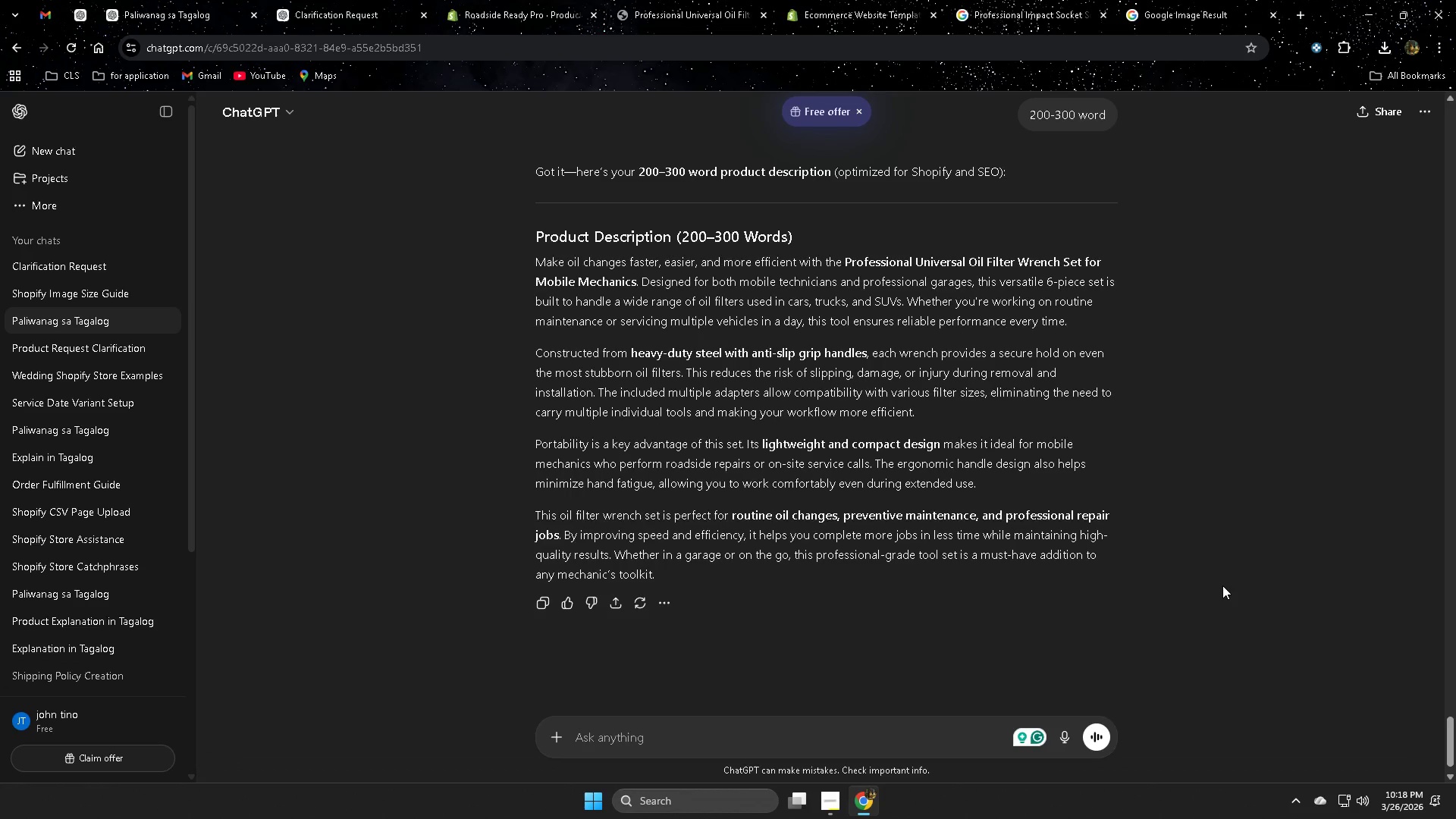 
wait(21.22)
 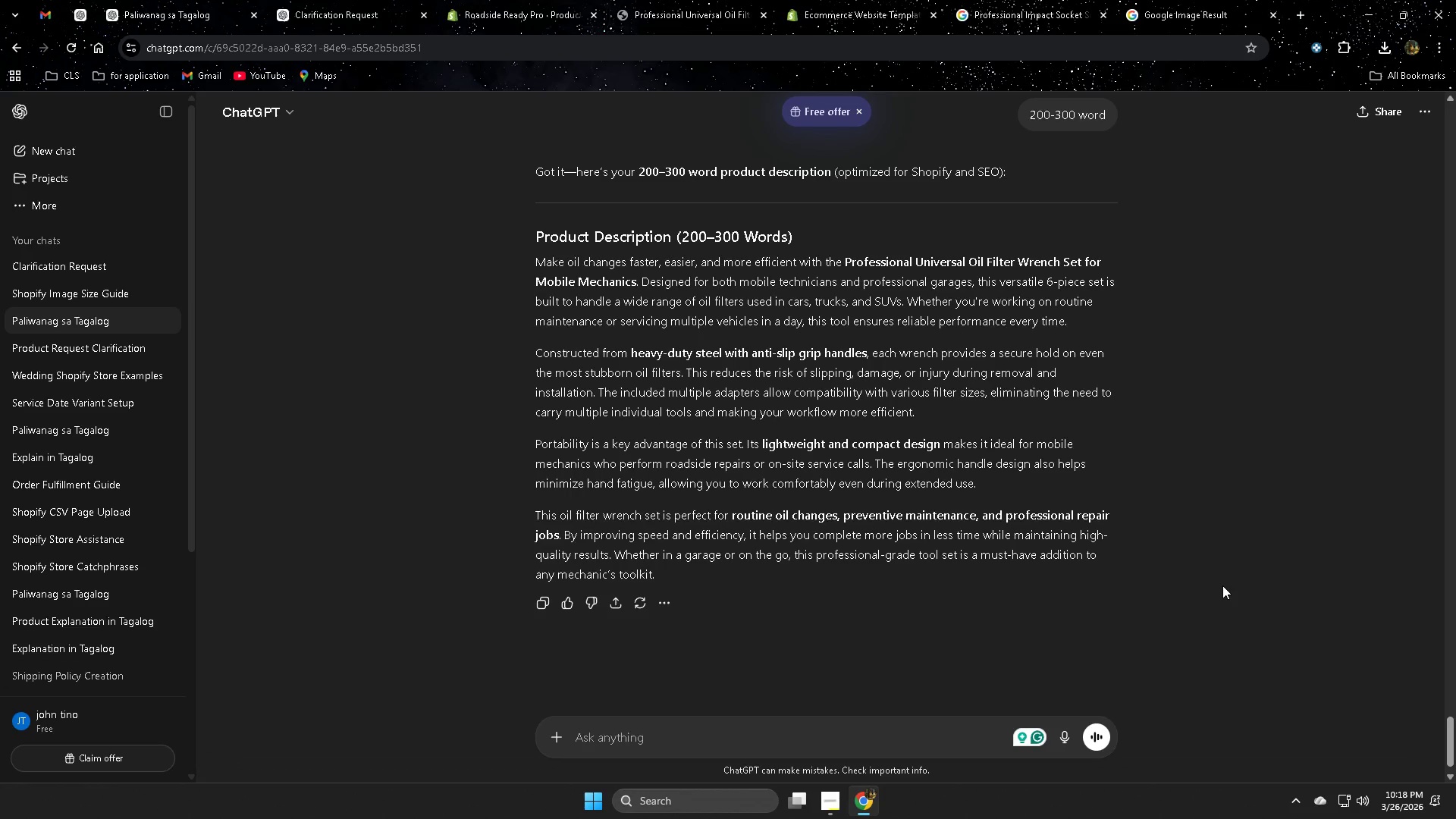 
left_click([1199, 1])
 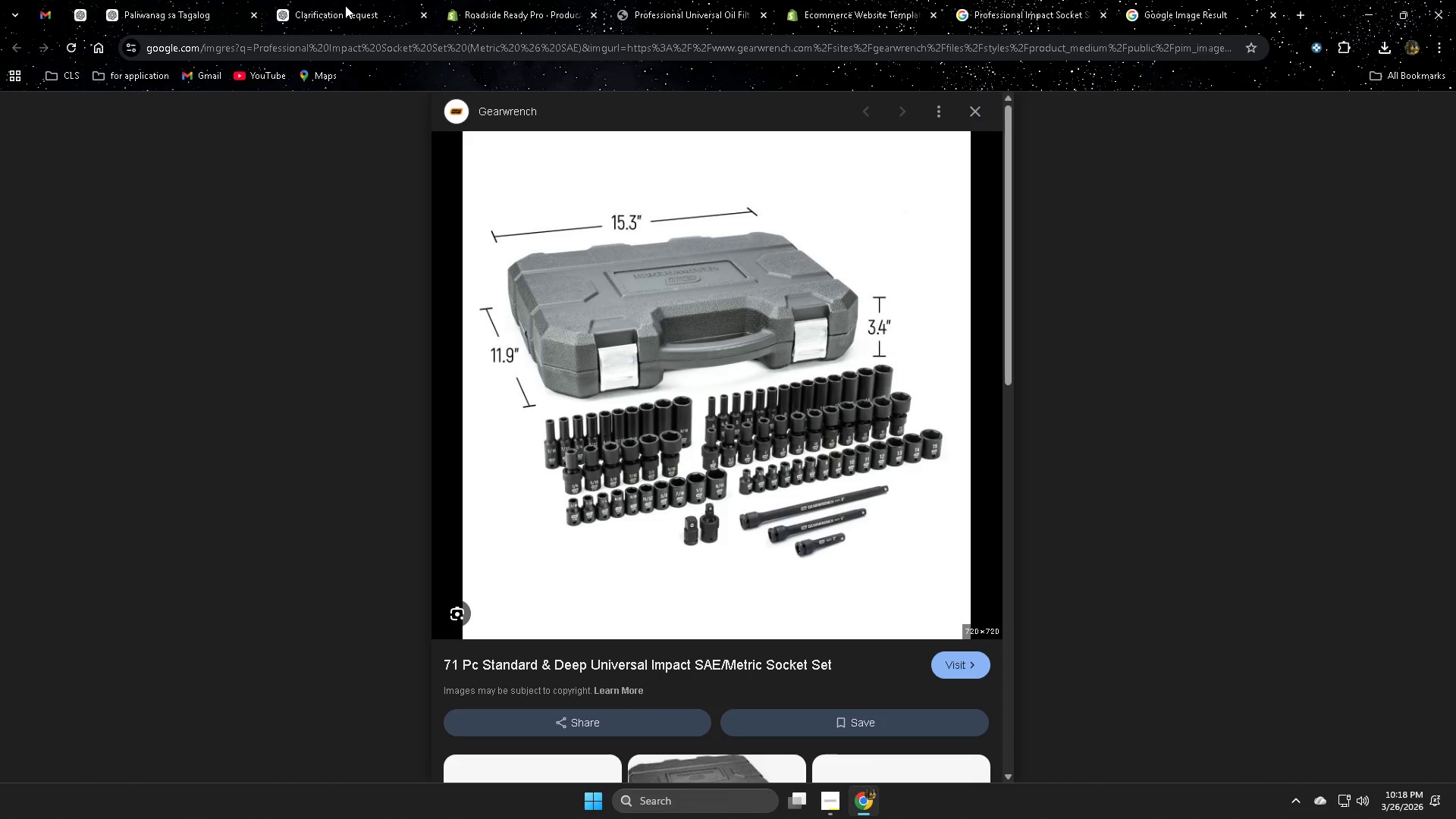 
left_click([152, 0])
 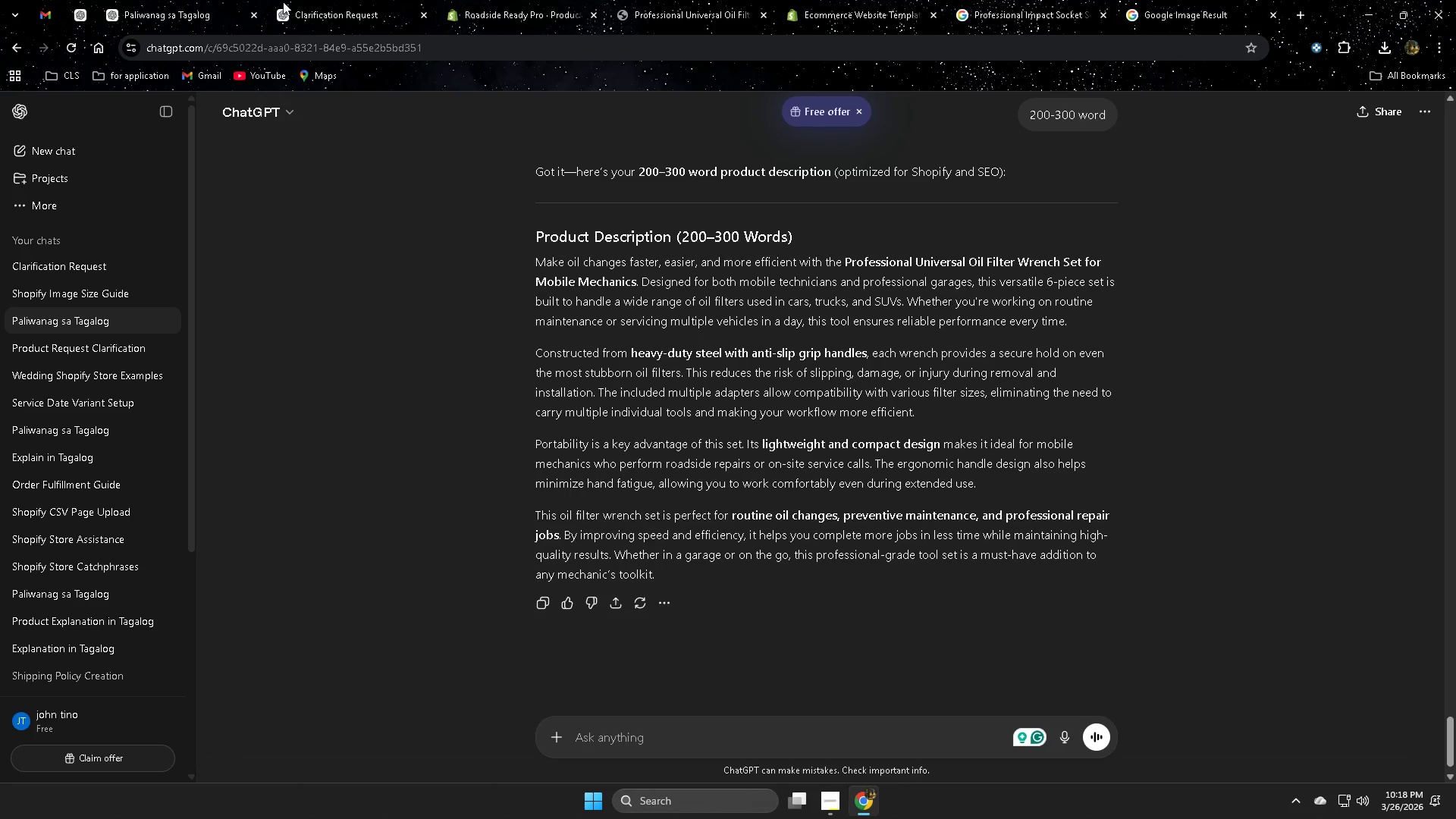 
left_click([359, 2])
 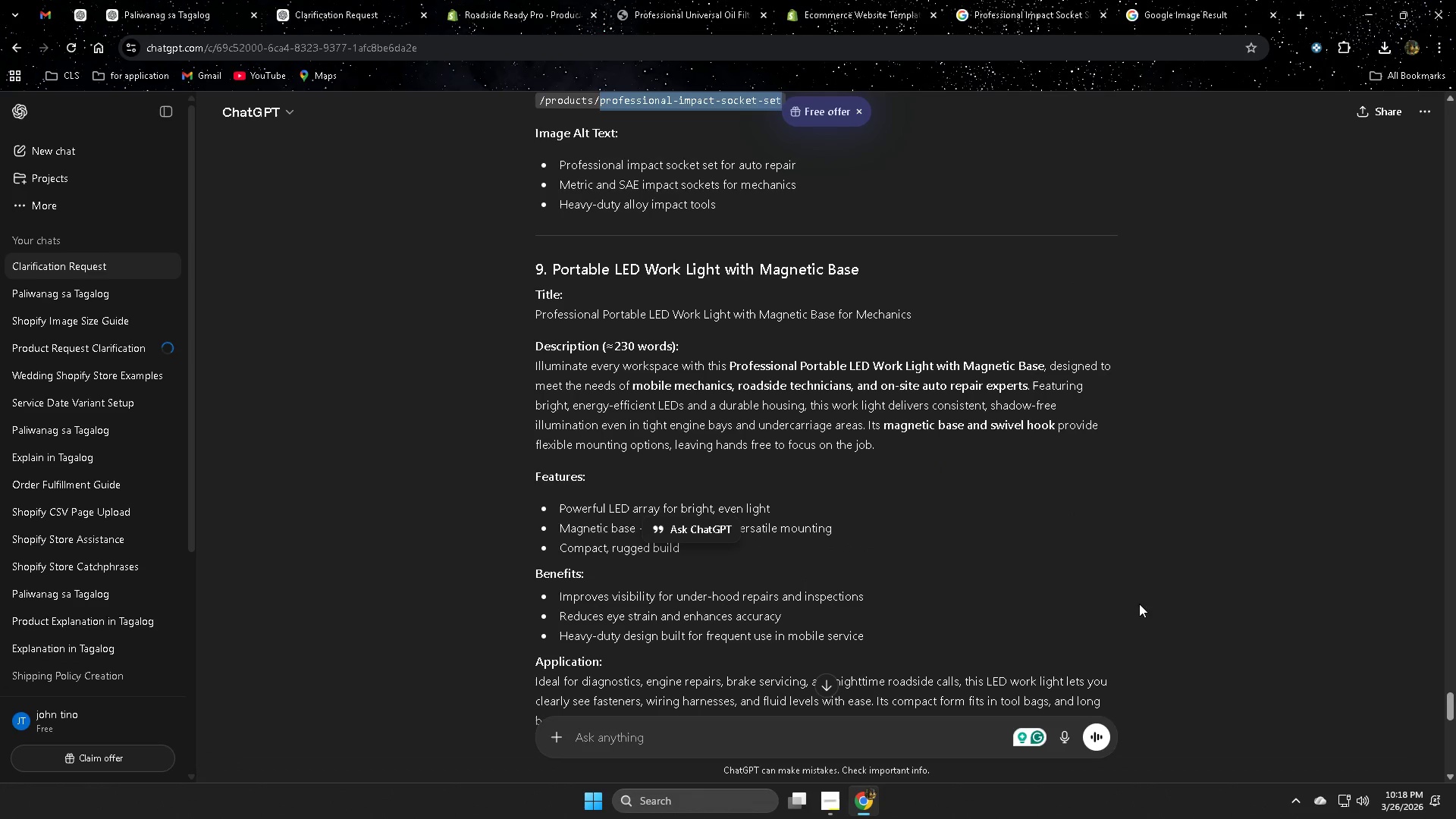 
left_click([521, 0])
 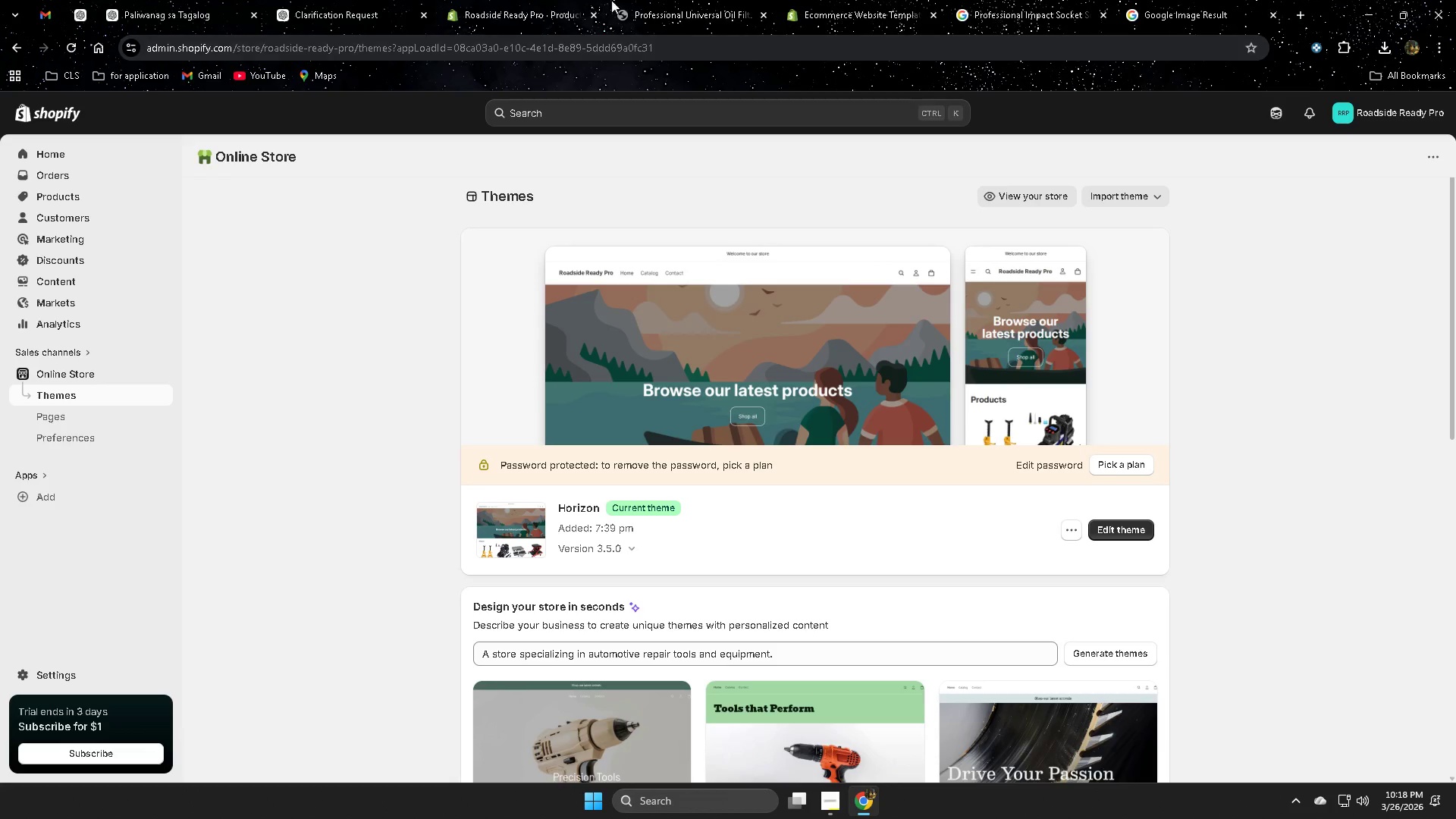 
left_click([672, 0])
 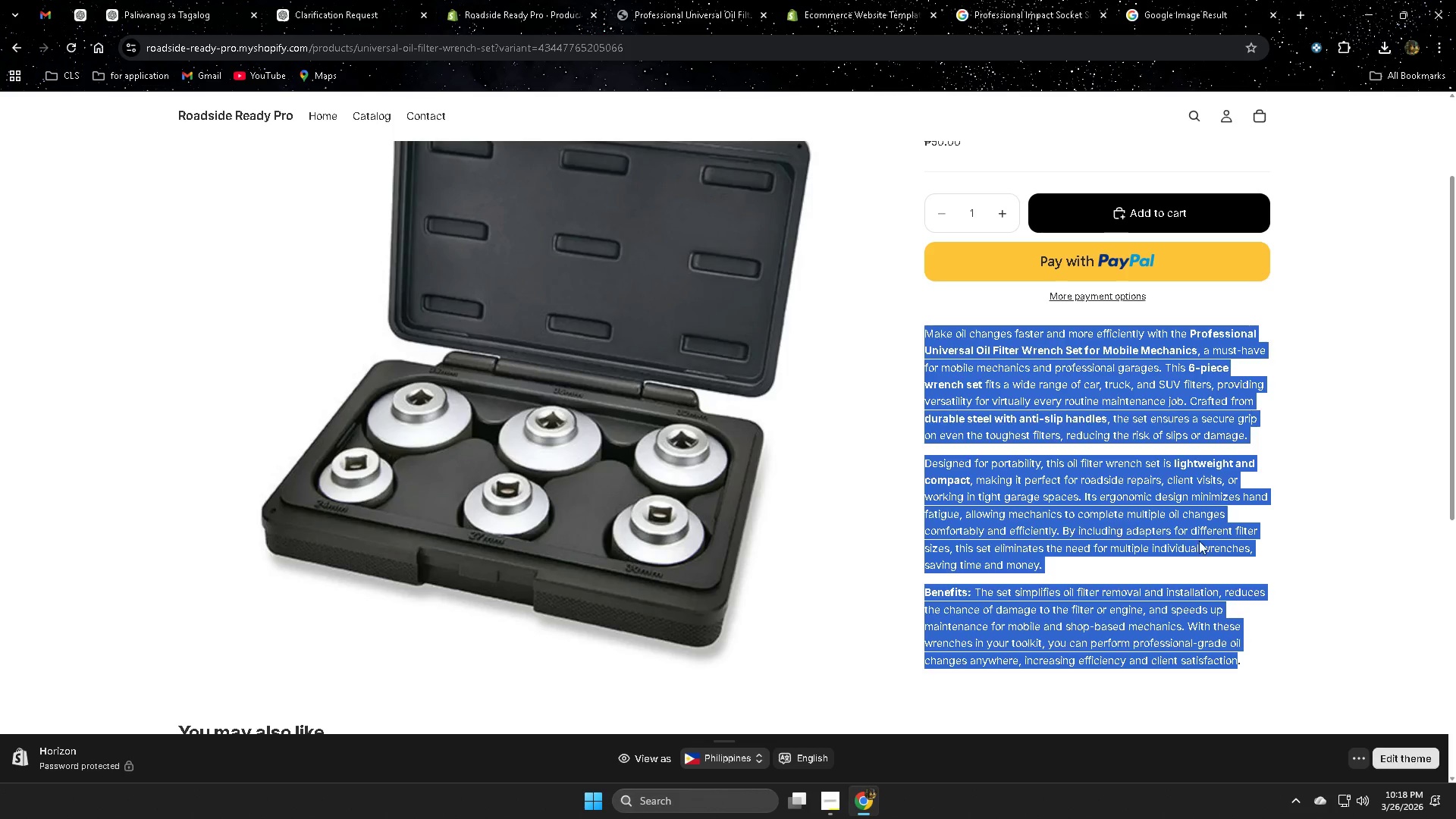 
left_click([1436, 467])
 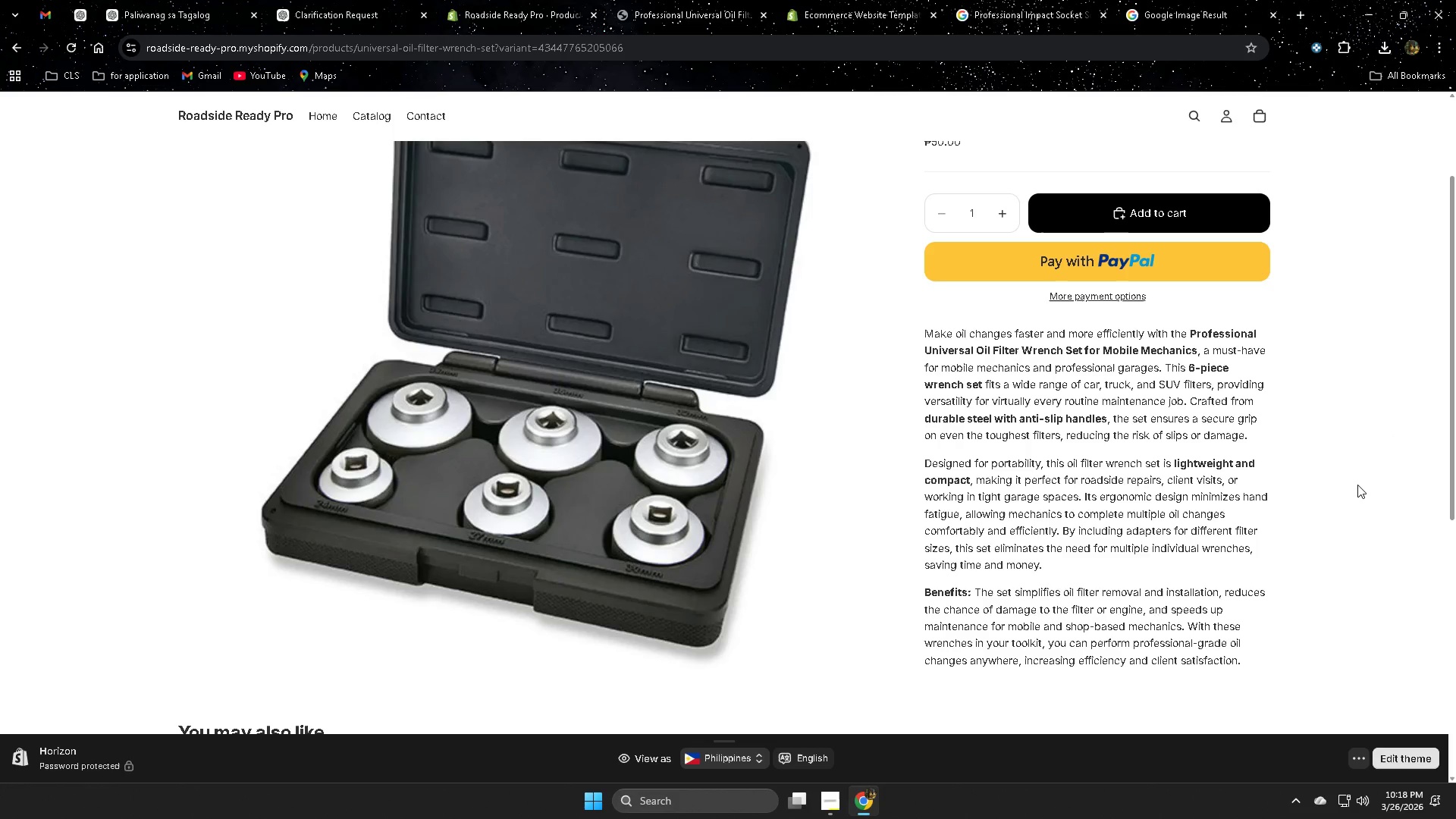 
scroll: coordinate [1357, 485], scroll_direction: none, amount: 0.0
 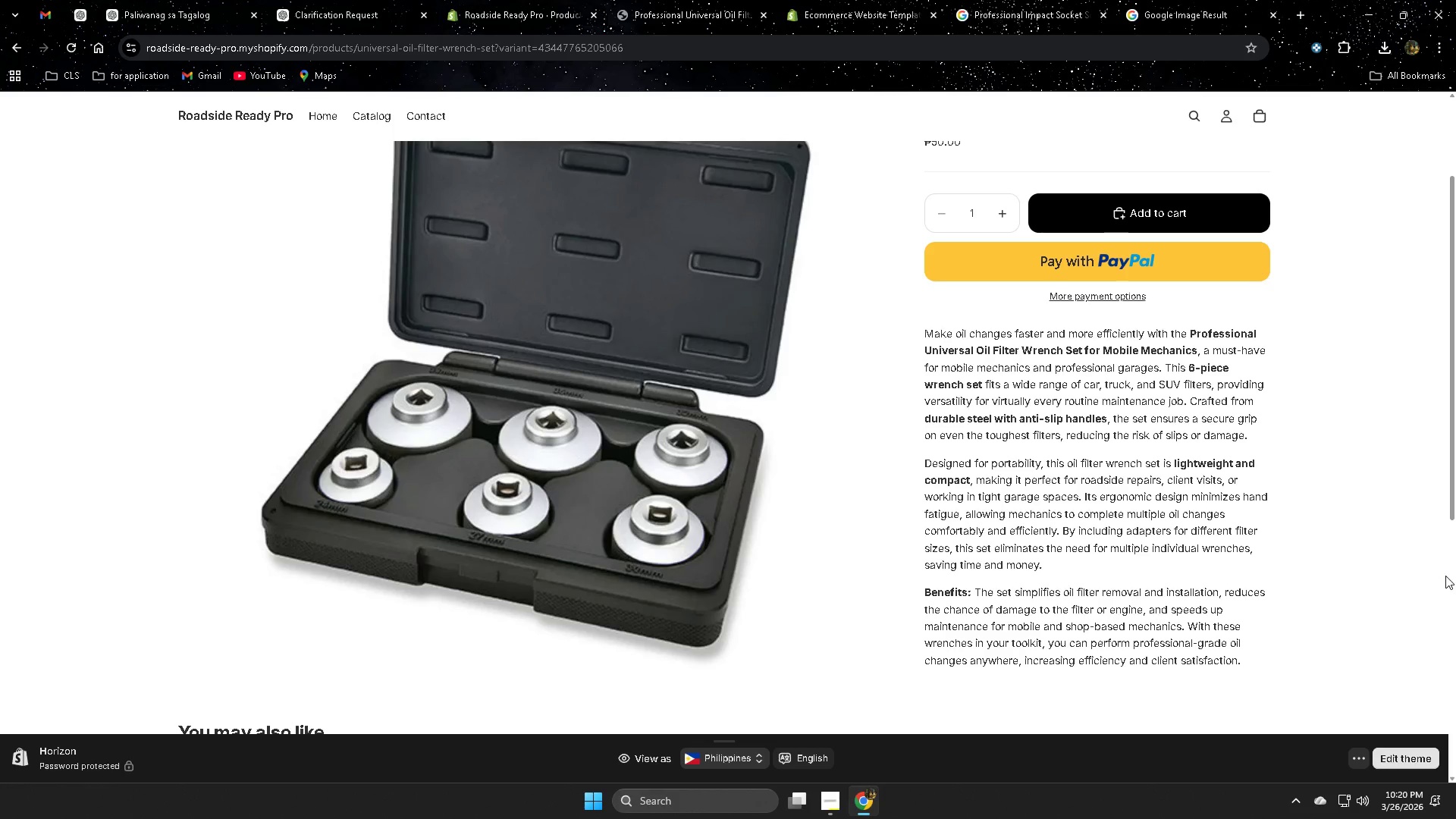 
wait(108.14)
 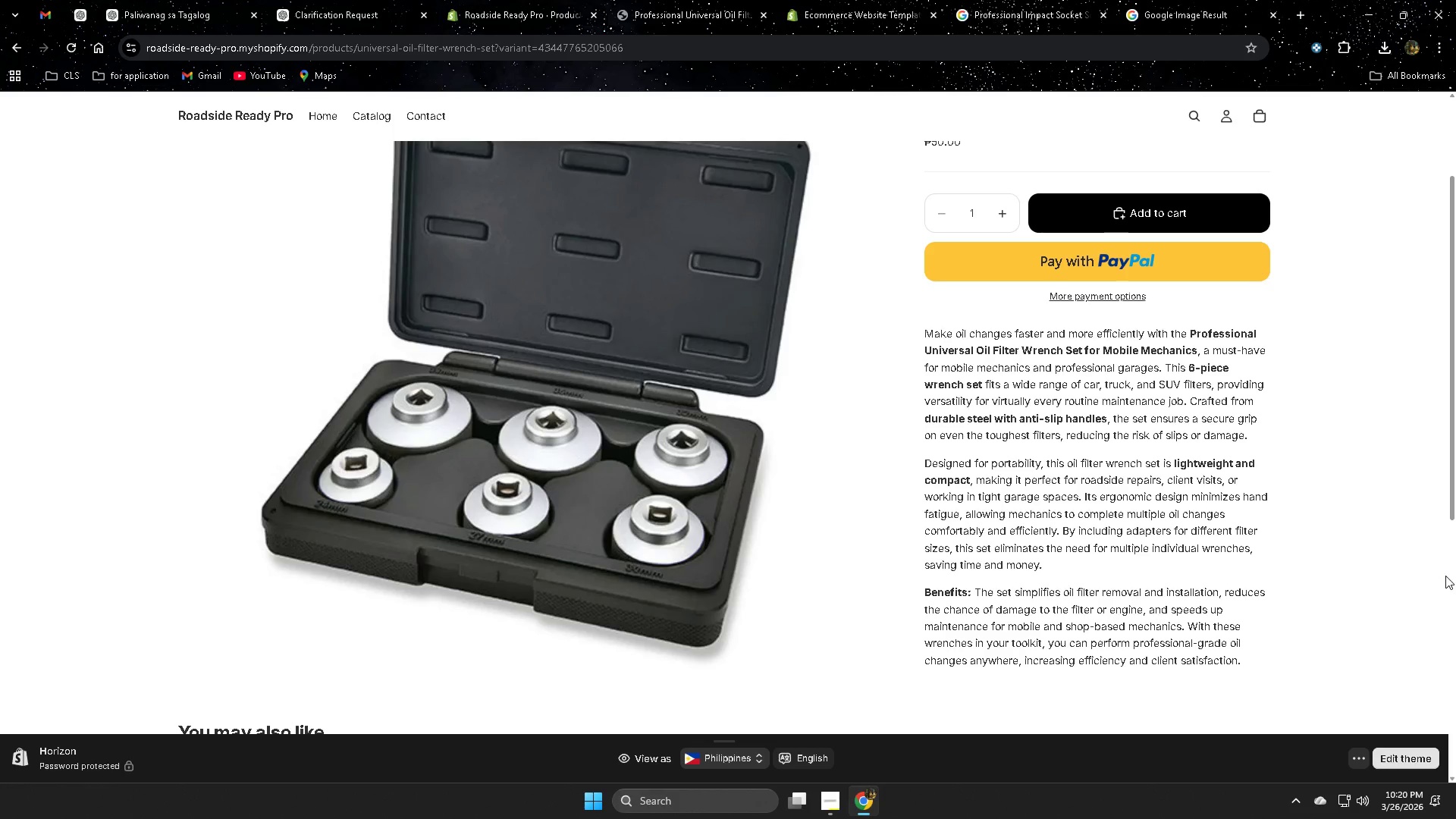 
scroll: coordinate [1405, 308], scroll_direction: down, amount: 4.0
 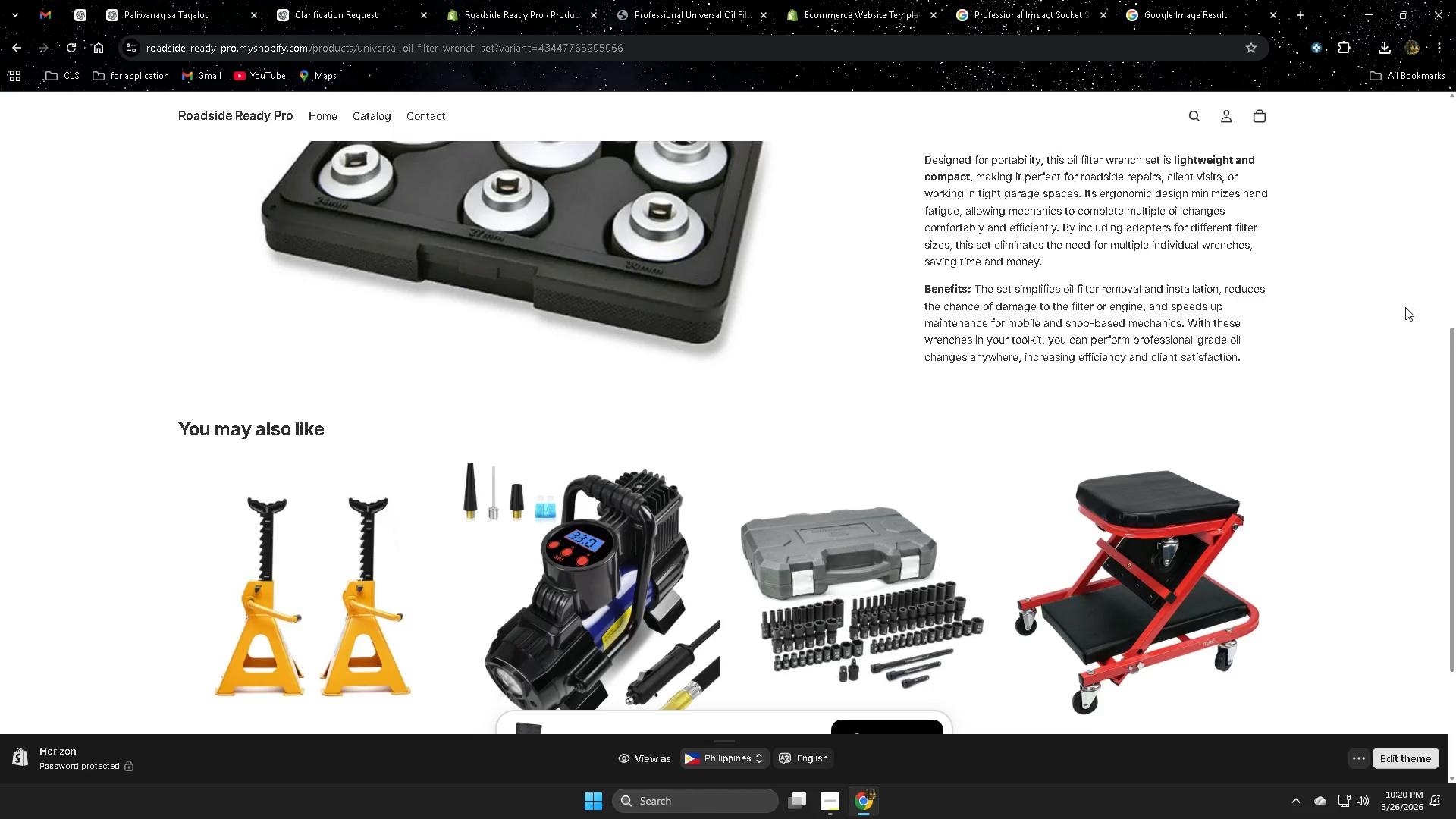 
scroll: coordinate [895, 511], scroll_direction: up, amount: 6.0
 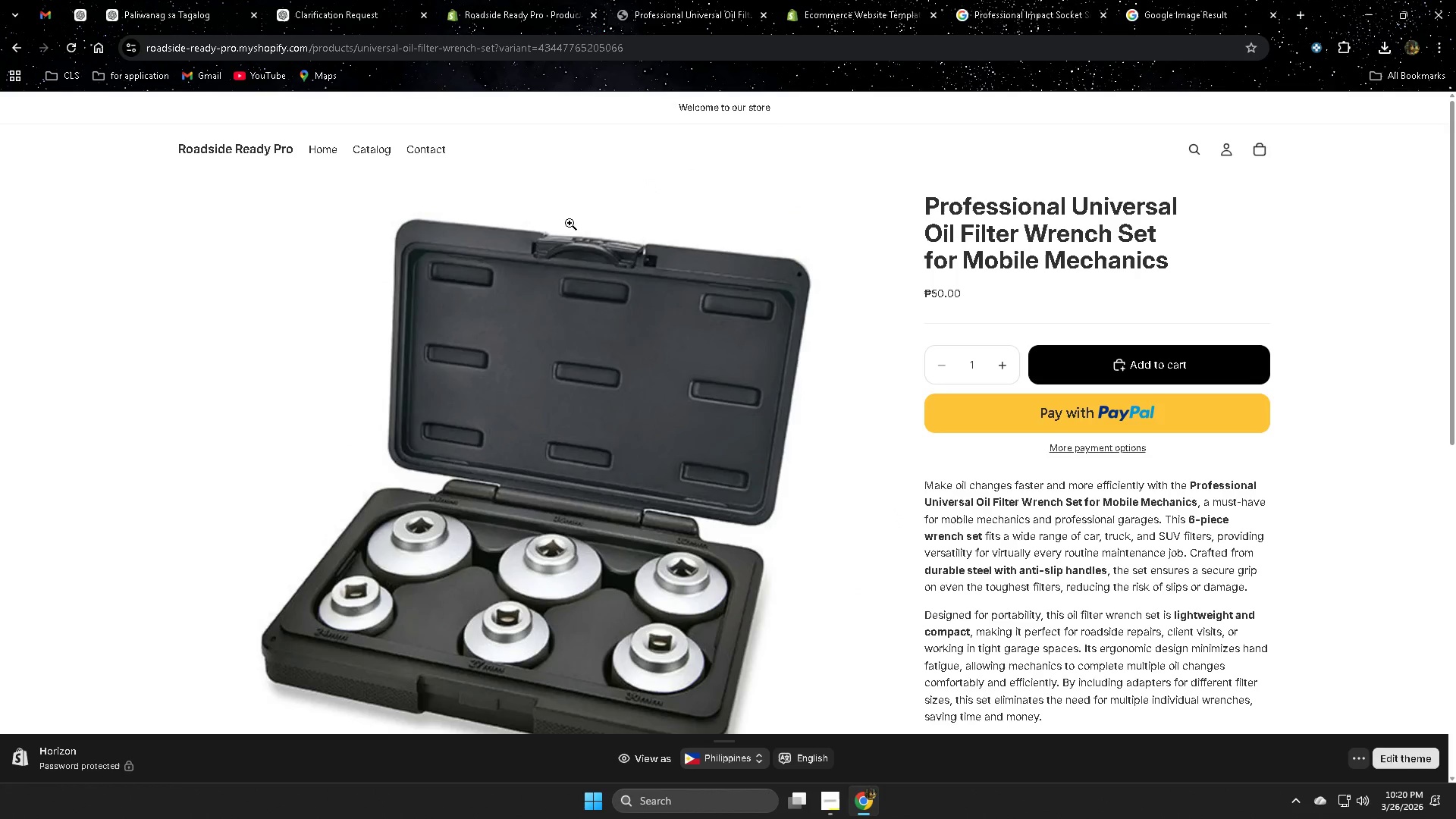 
left_click([515, 286])
 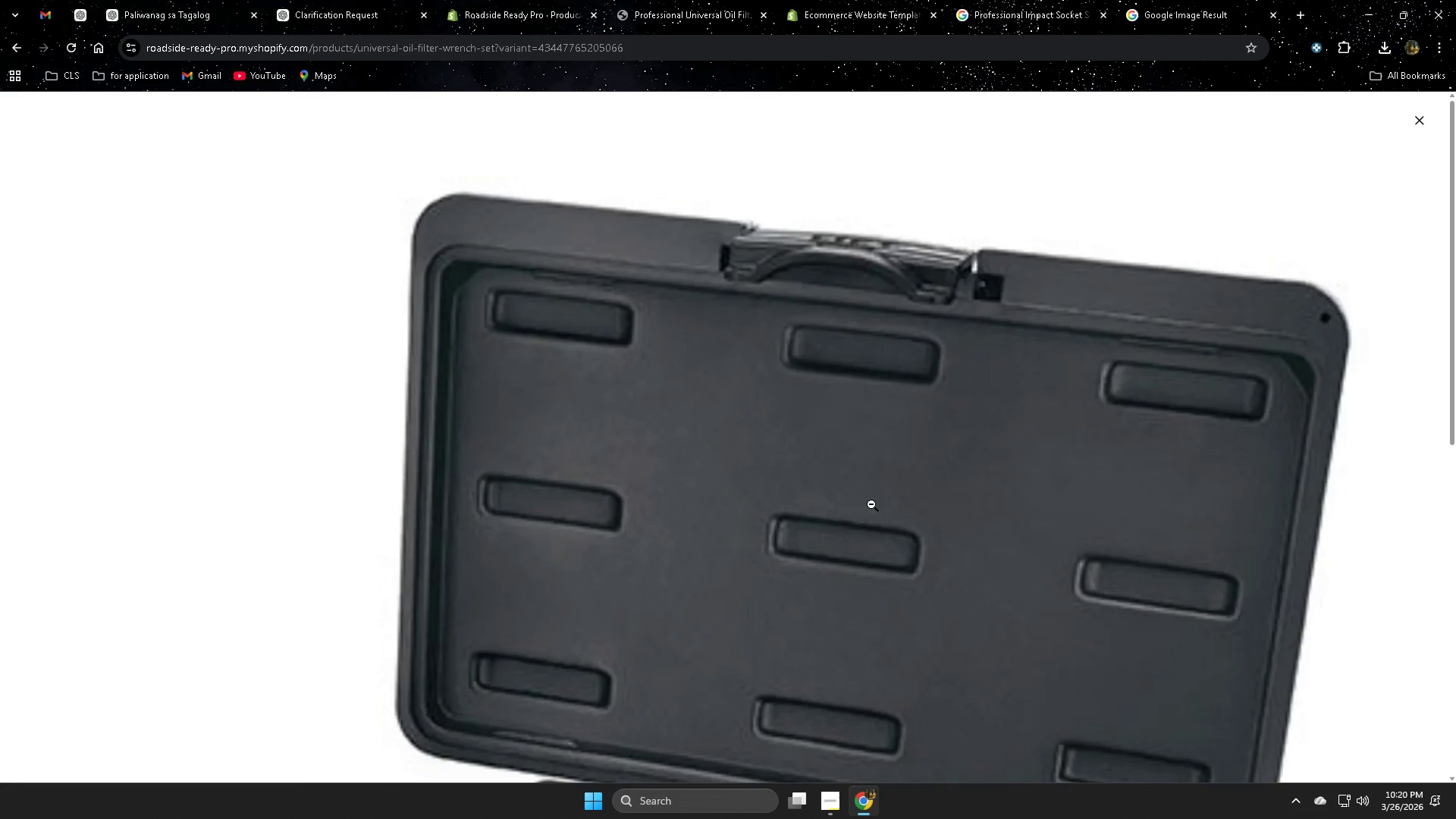 
scroll: coordinate [1423, 578], scroll_direction: down, amount: 18.0
 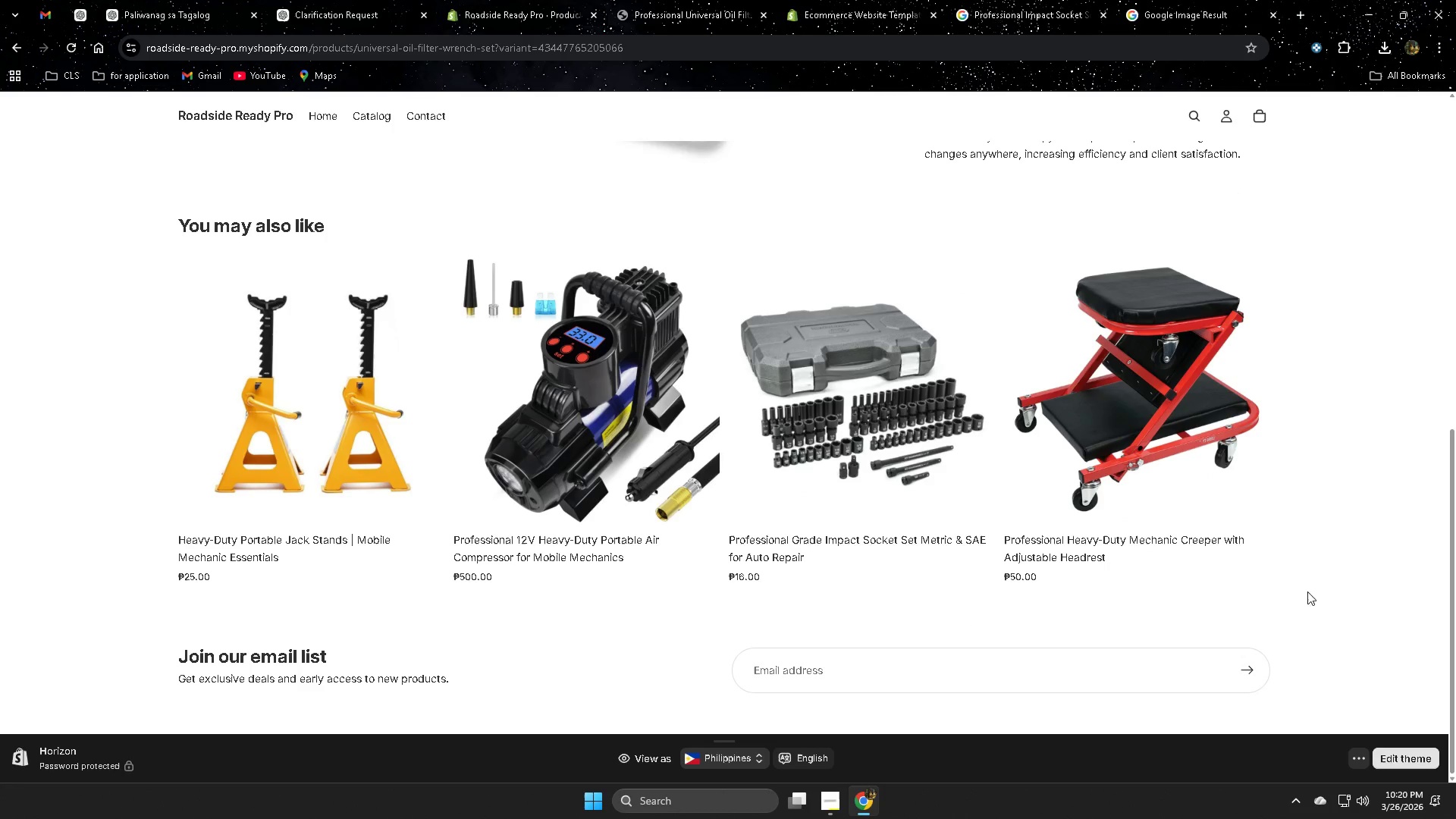 
scroll: coordinate [714, 473], scroll_direction: up, amount: 8.0
 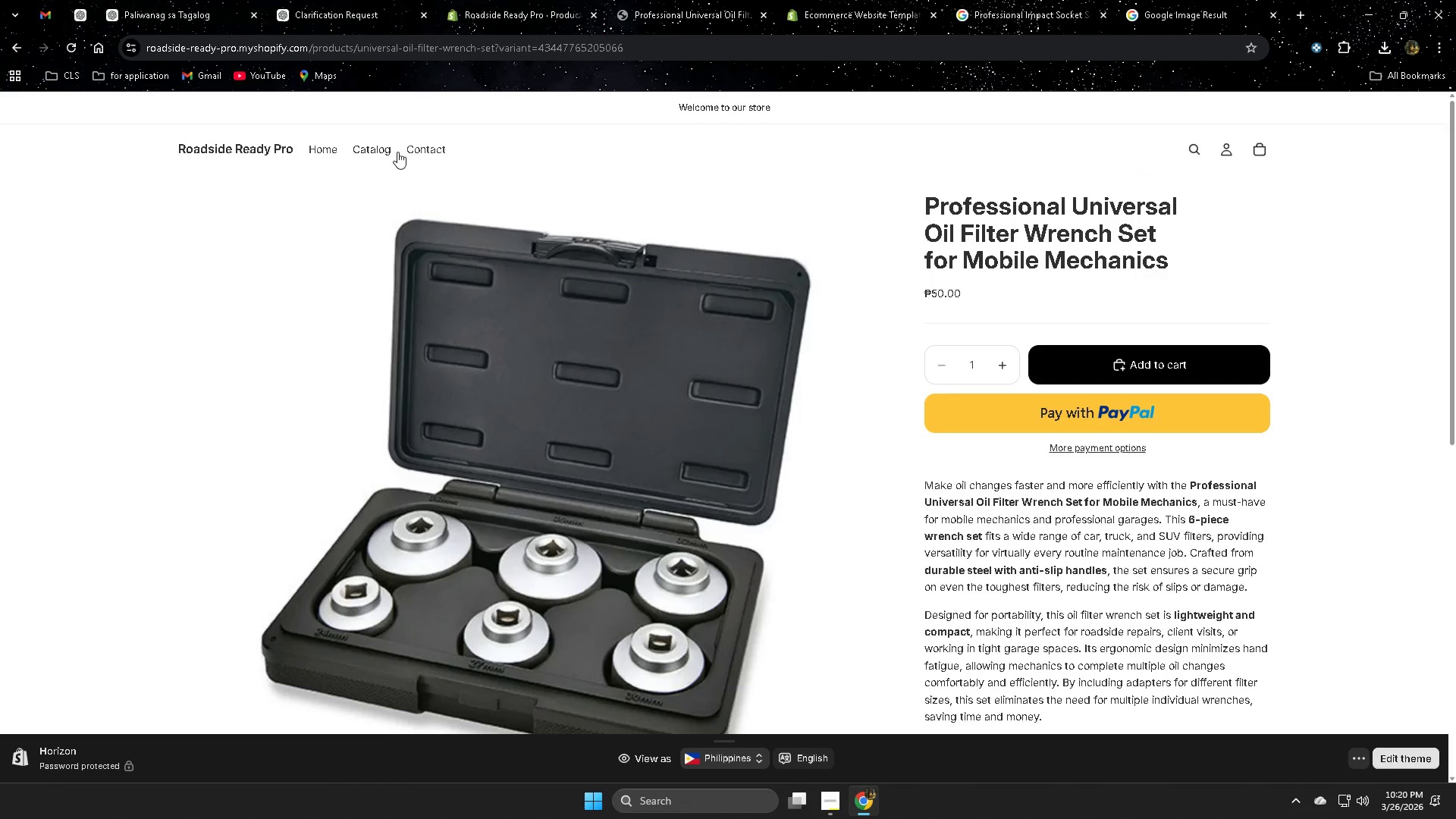 
left_click([377, 145])
 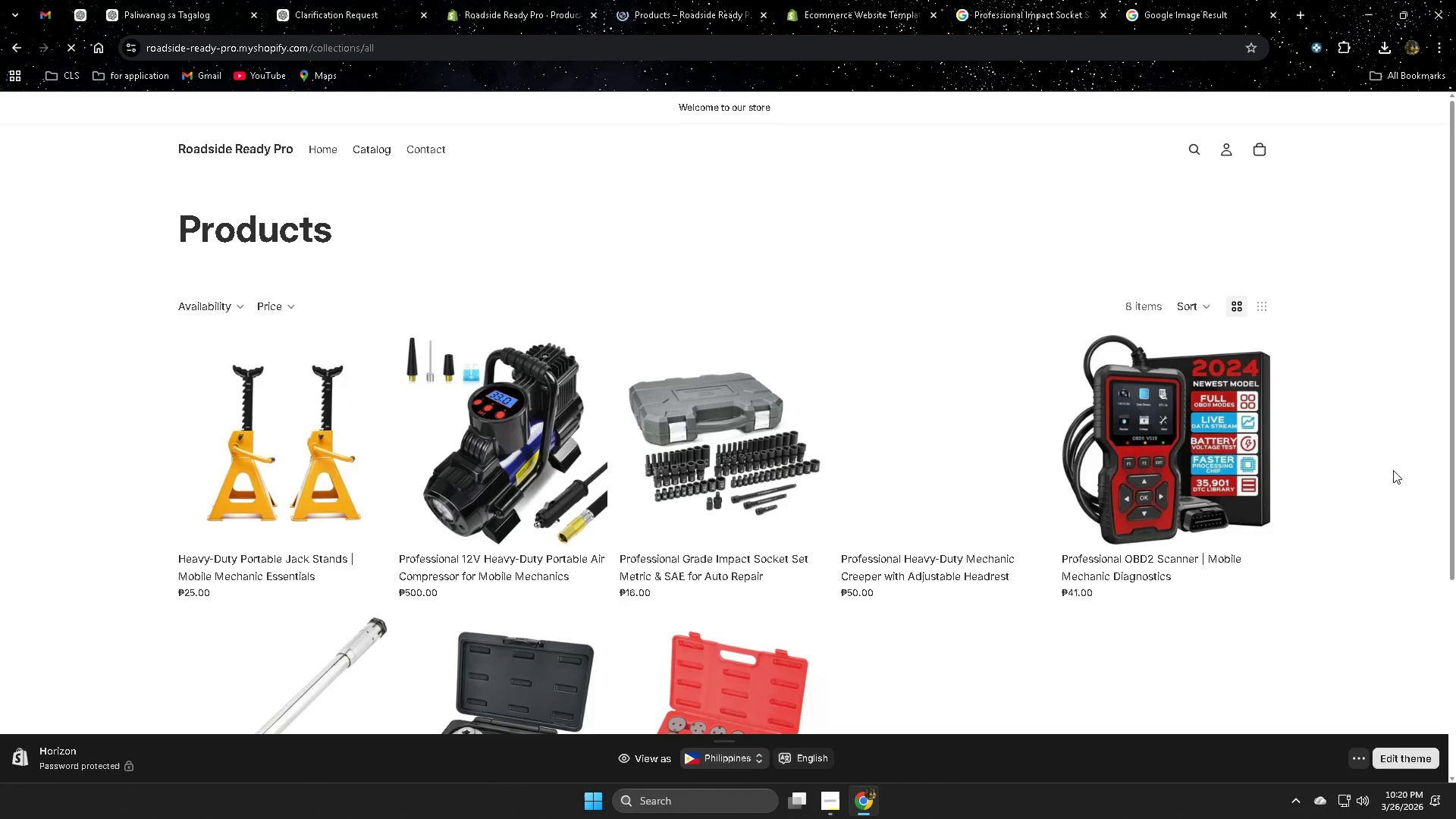 
scroll: coordinate [1398, 473], scroll_direction: down, amount: 3.0
 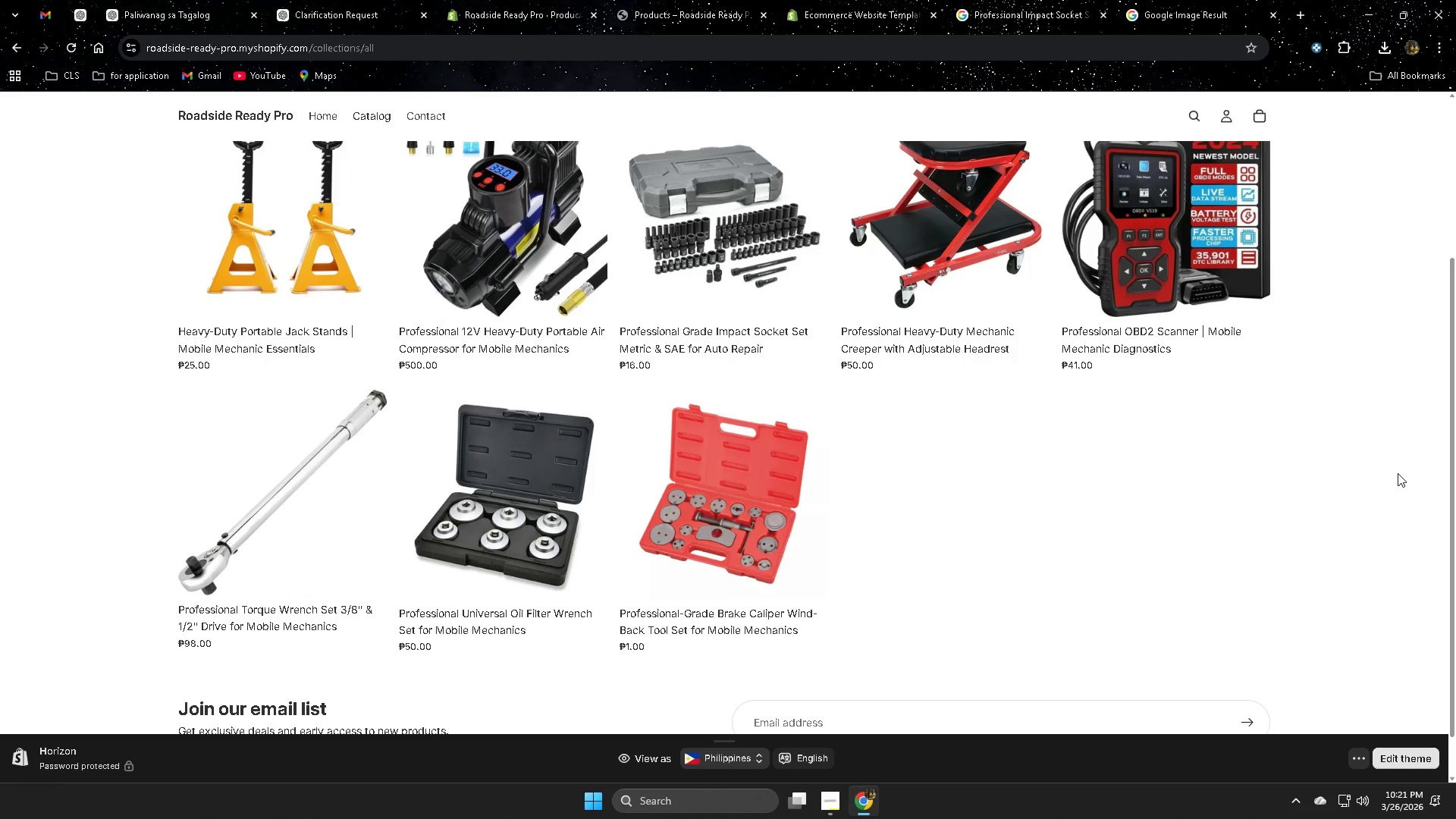 
scroll: coordinate [1398, 473], scroll_direction: up, amount: 1.0
 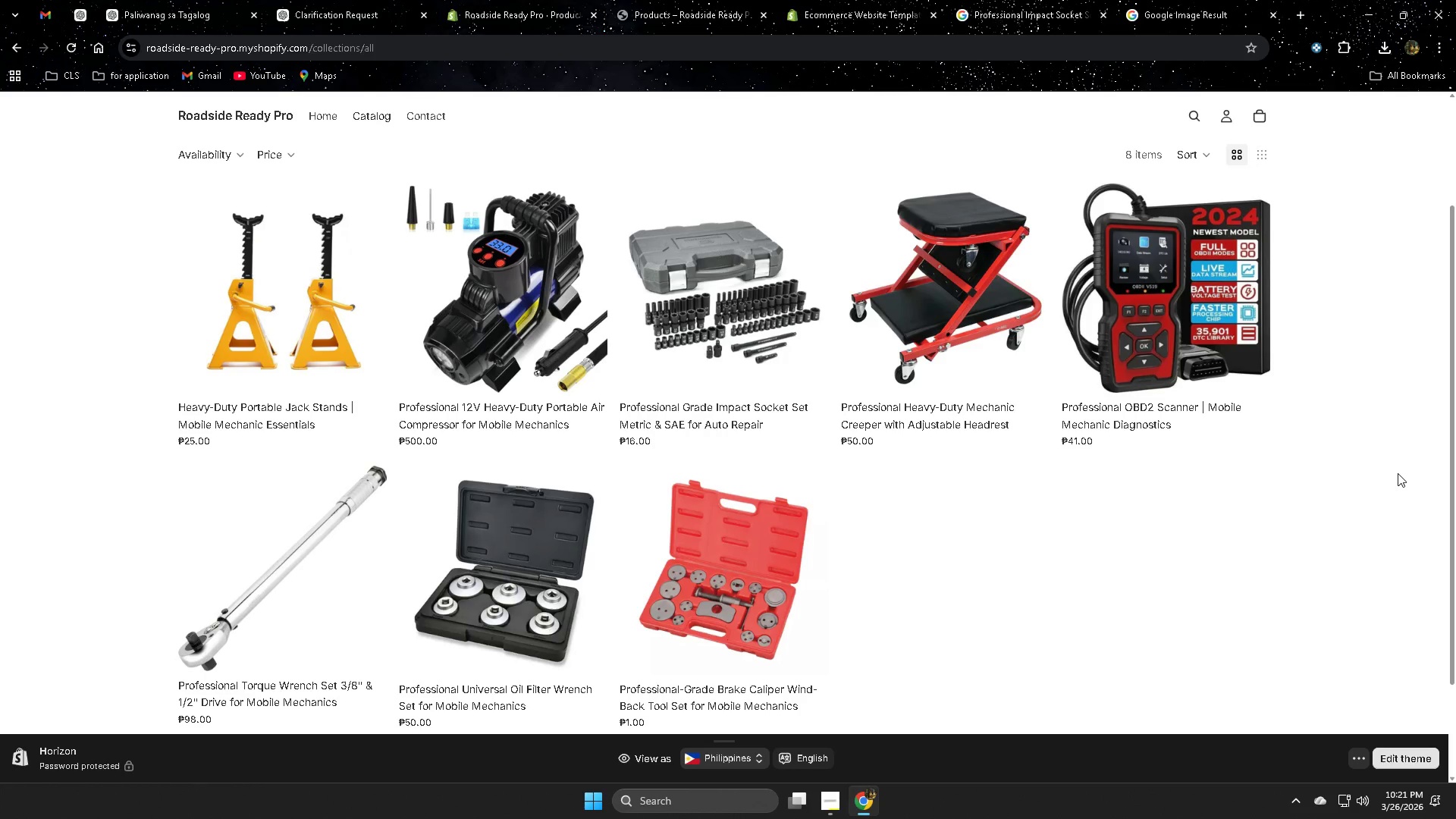 
scroll: coordinate [1398, 473], scroll_direction: none, amount: 0.0
 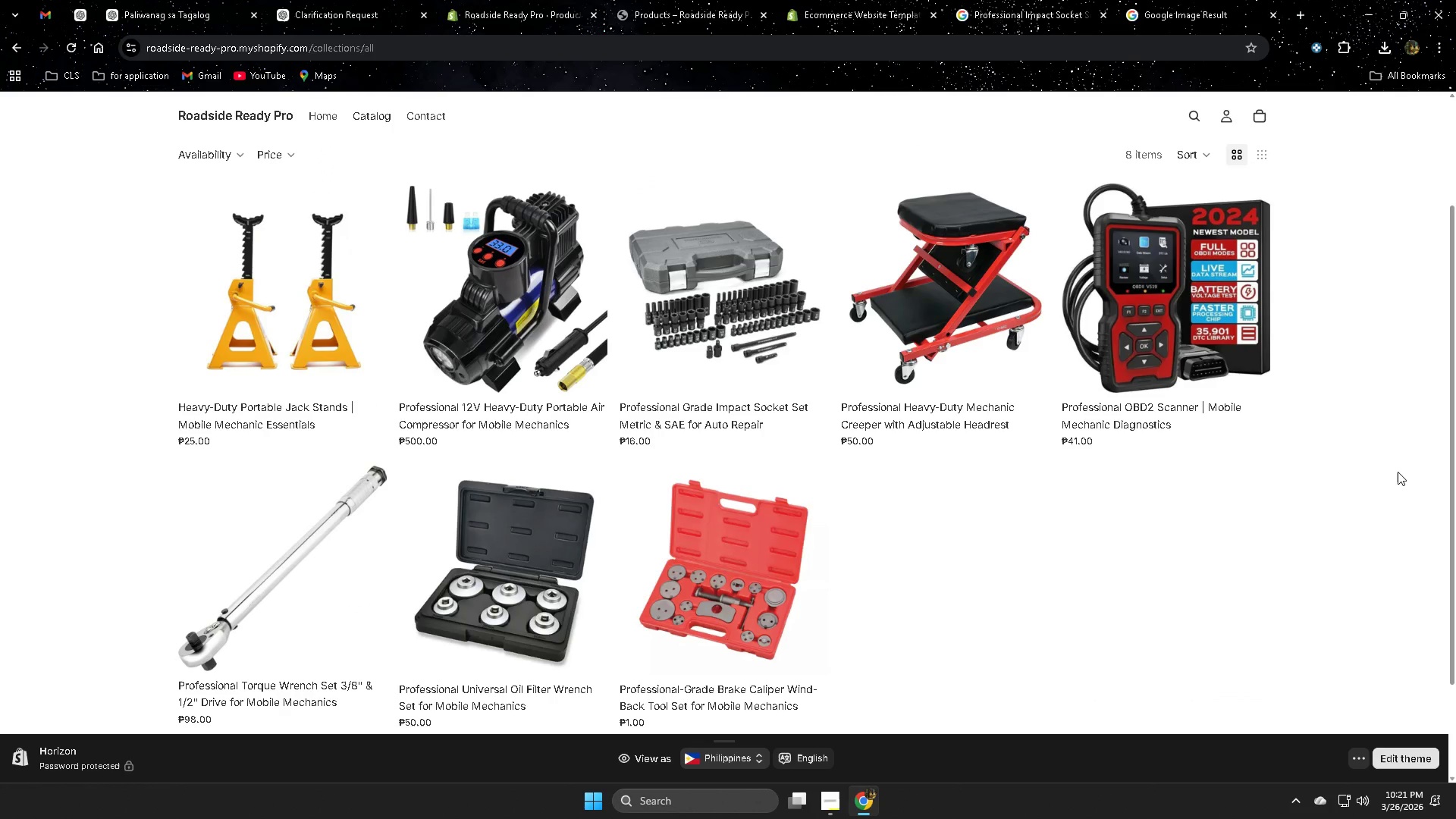 
scroll: coordinate [1398, 472], scroll_direction: up, amount: 3.0
 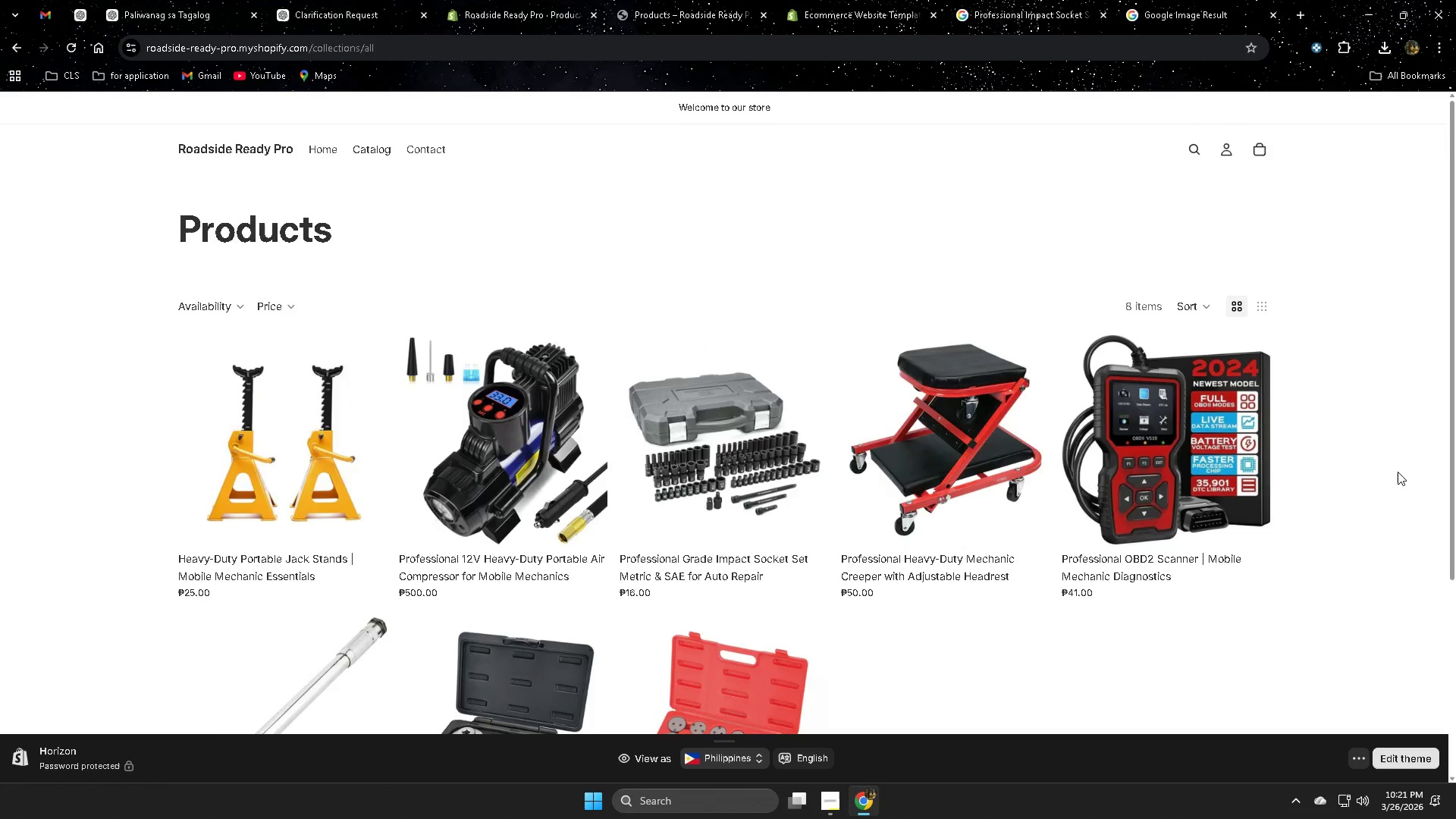 
scroll: coordinate [1398, 472], scroll_direction: down, amount: 4.0
 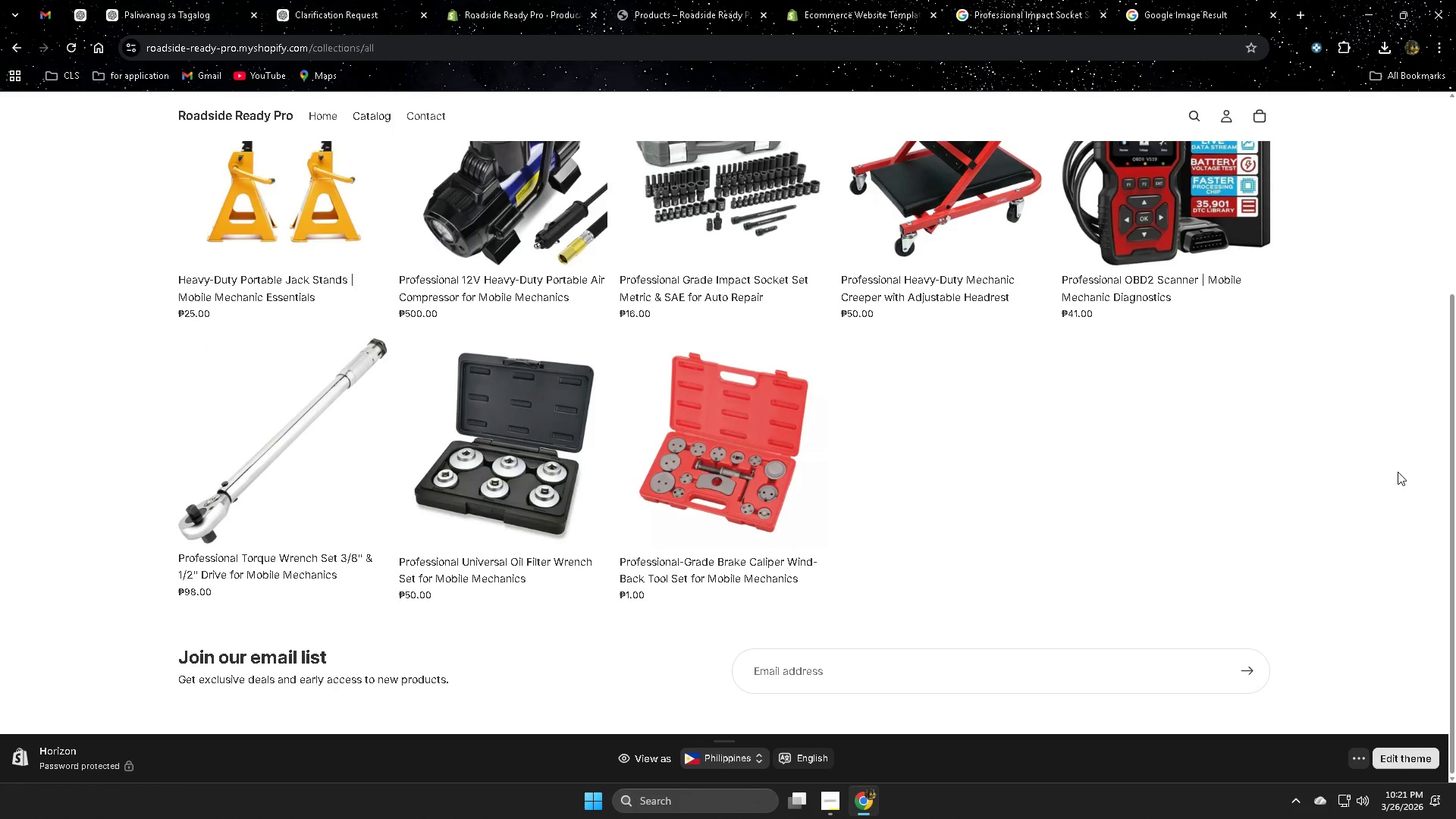 
scroll: coordinate [1398, 471], scroll_direction: up, amount: 2.0
 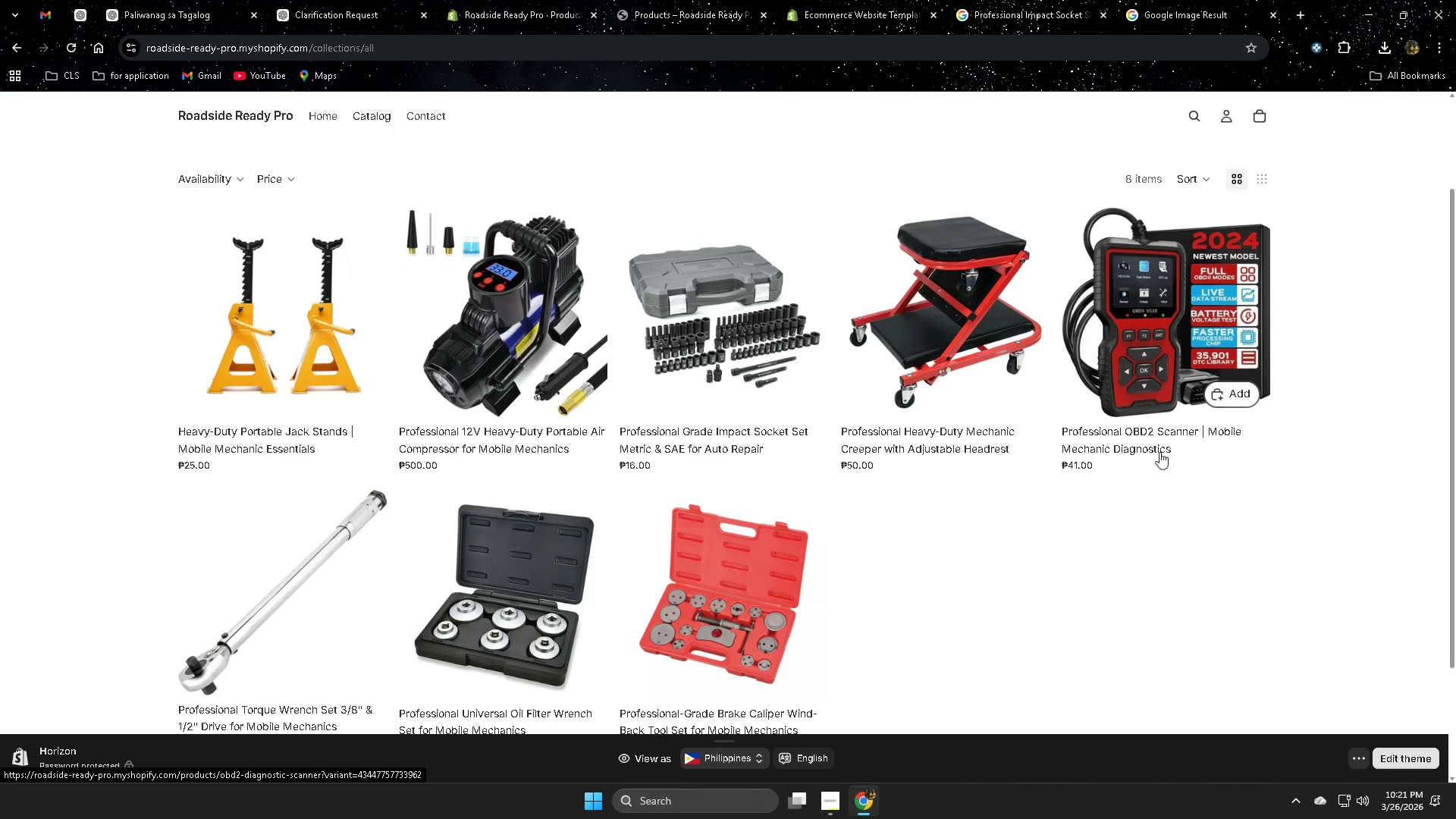 
scroll: coordinate [1199, 535], scroll_direction: down, amount: 2.0
 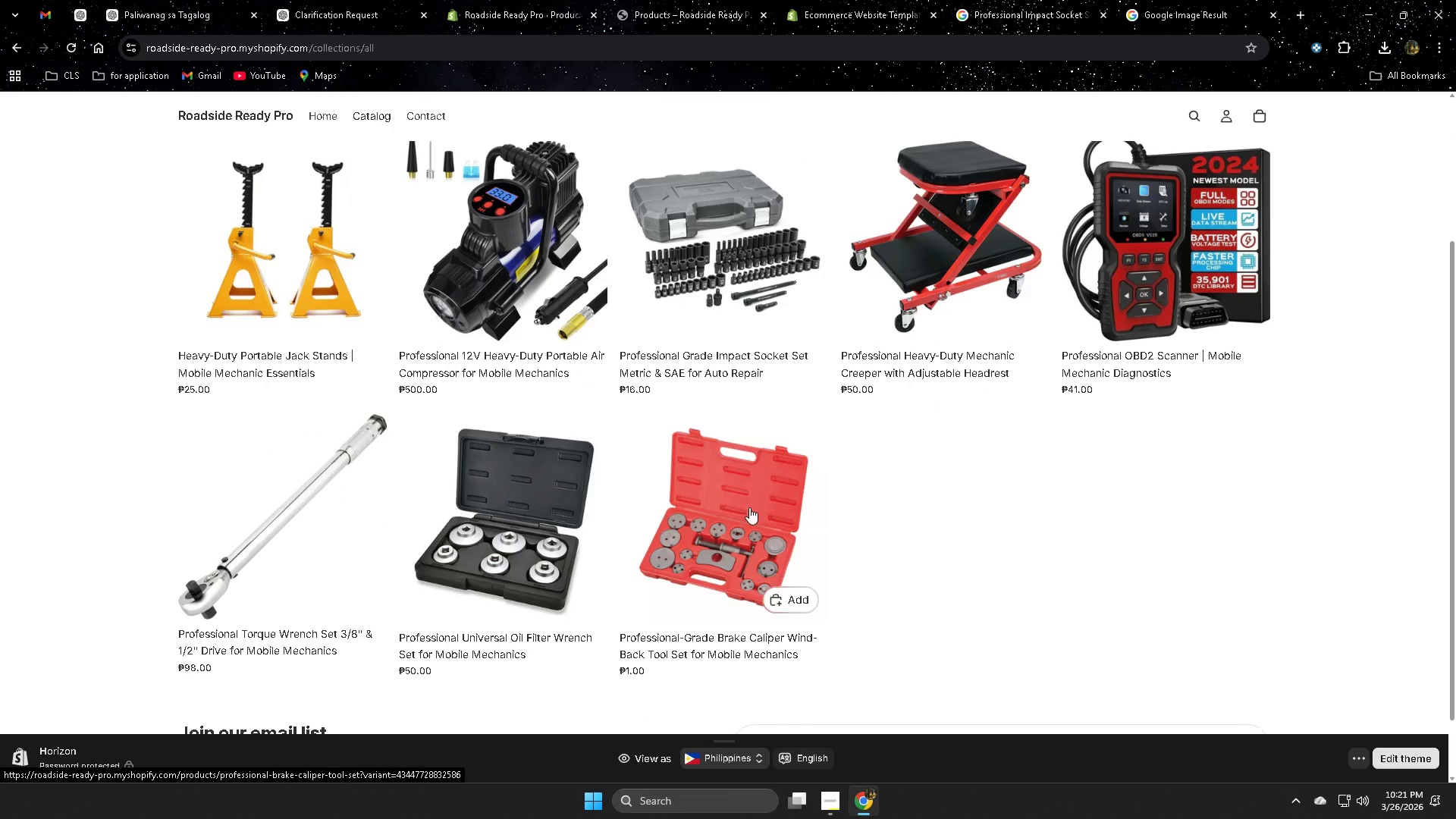 
scroll: coordinate [1257, 516], scroll_direction: up, amount: 3.0
 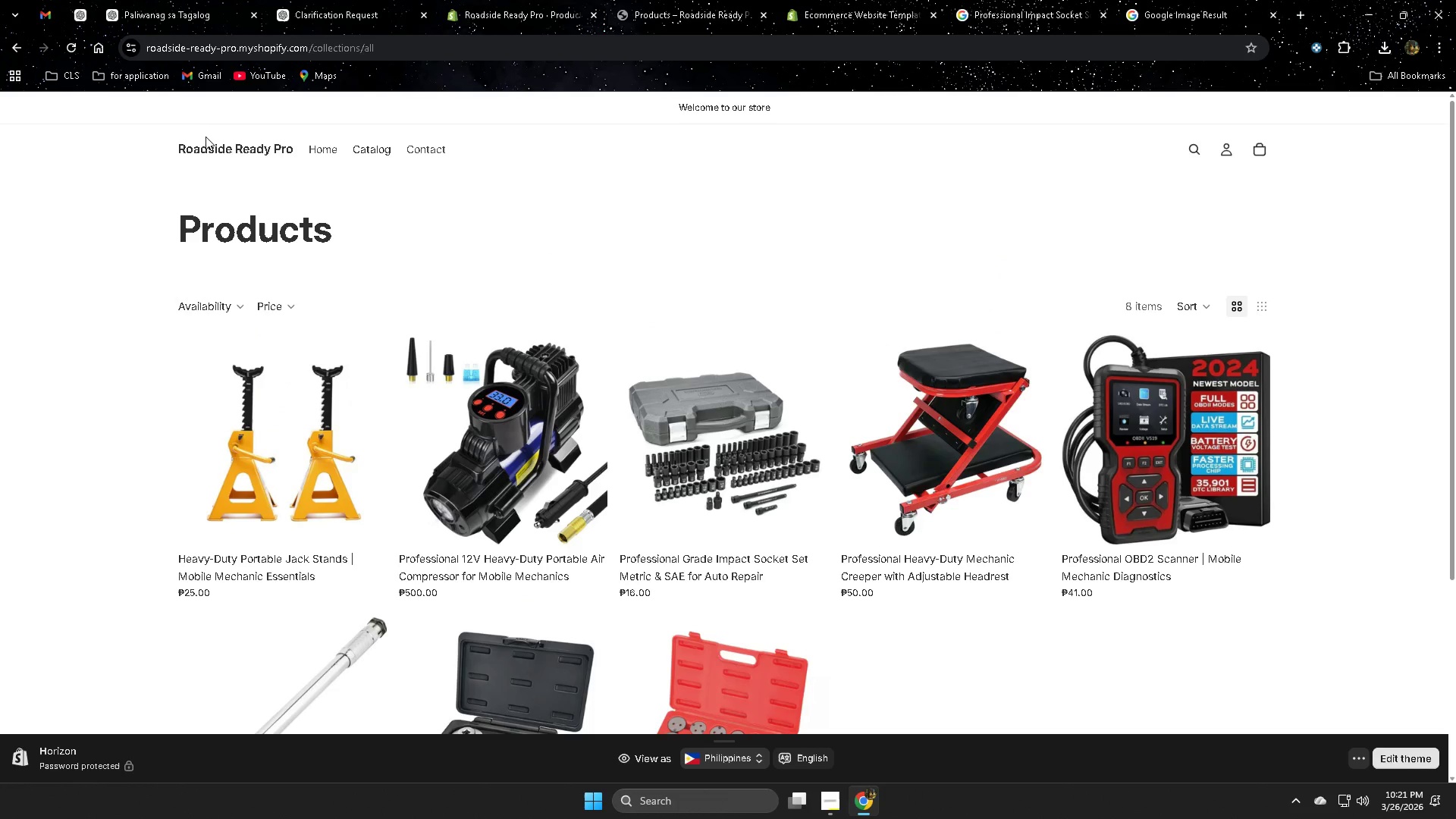 
left_click([315, 151])
 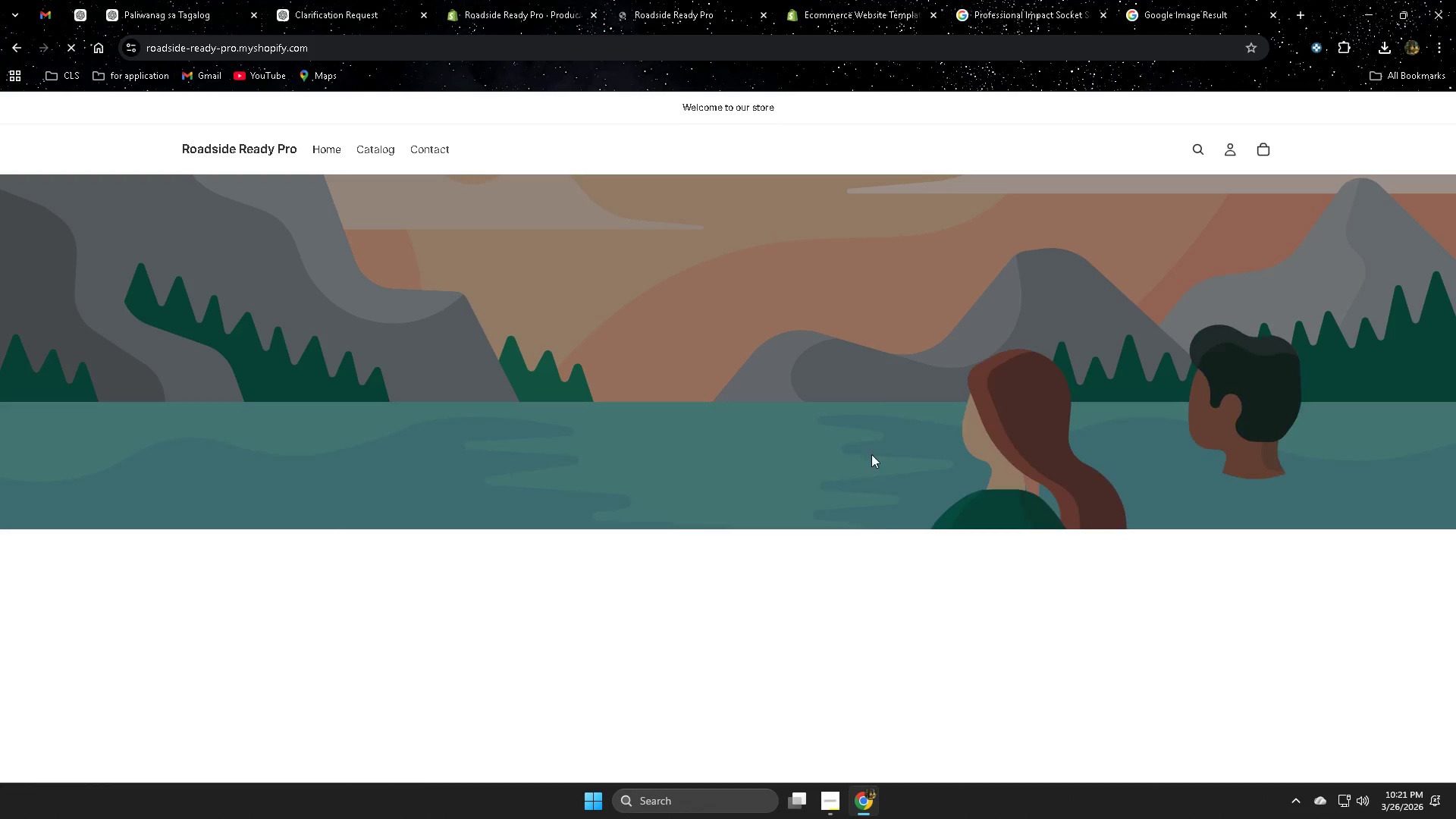 
scroll: coordinate [1034, 463], scroll_direction: down, amount: 4.0
 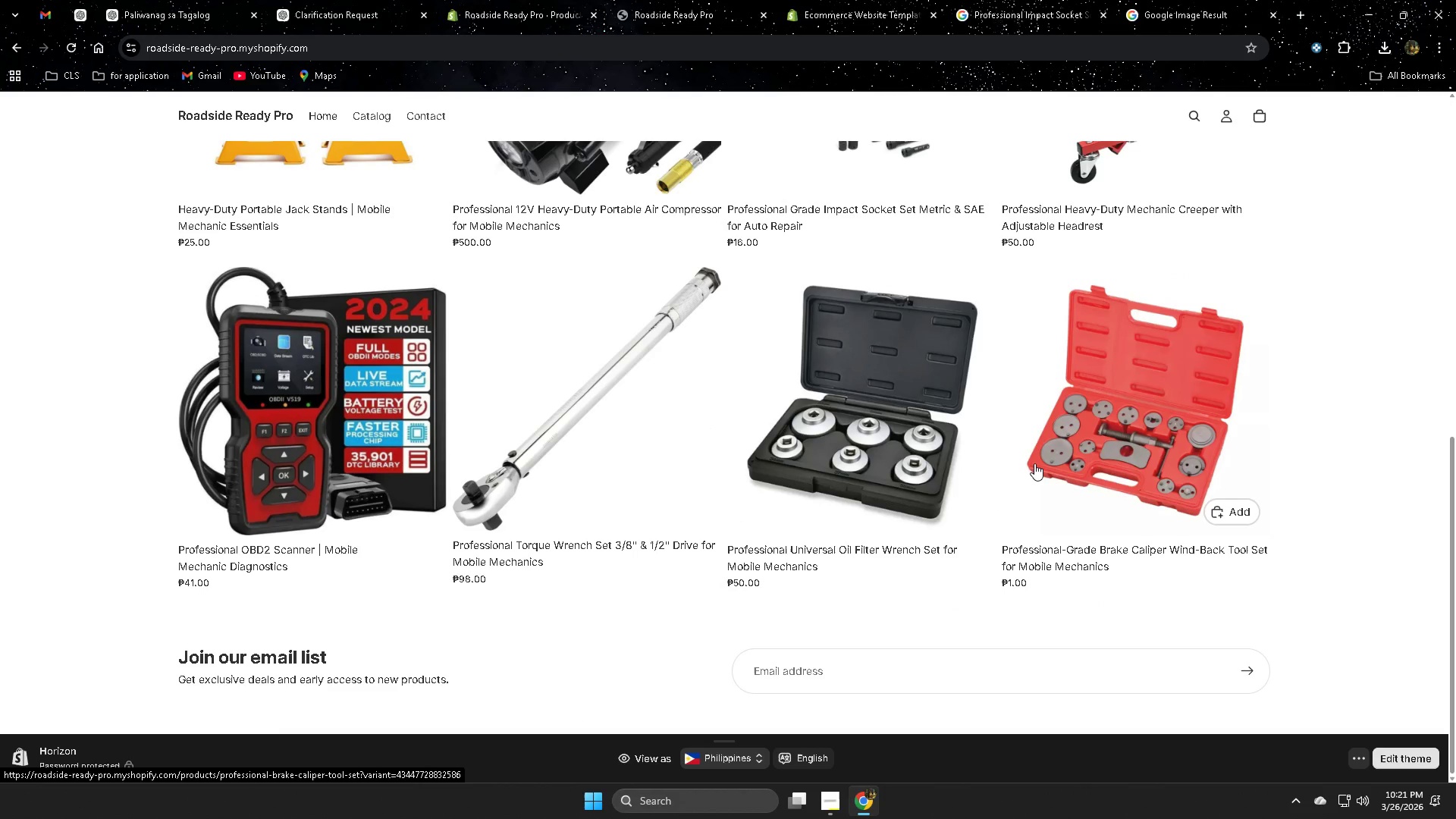 
scroll: coordinate [1034, 463], scroll_direction: up, amount: 3.0
 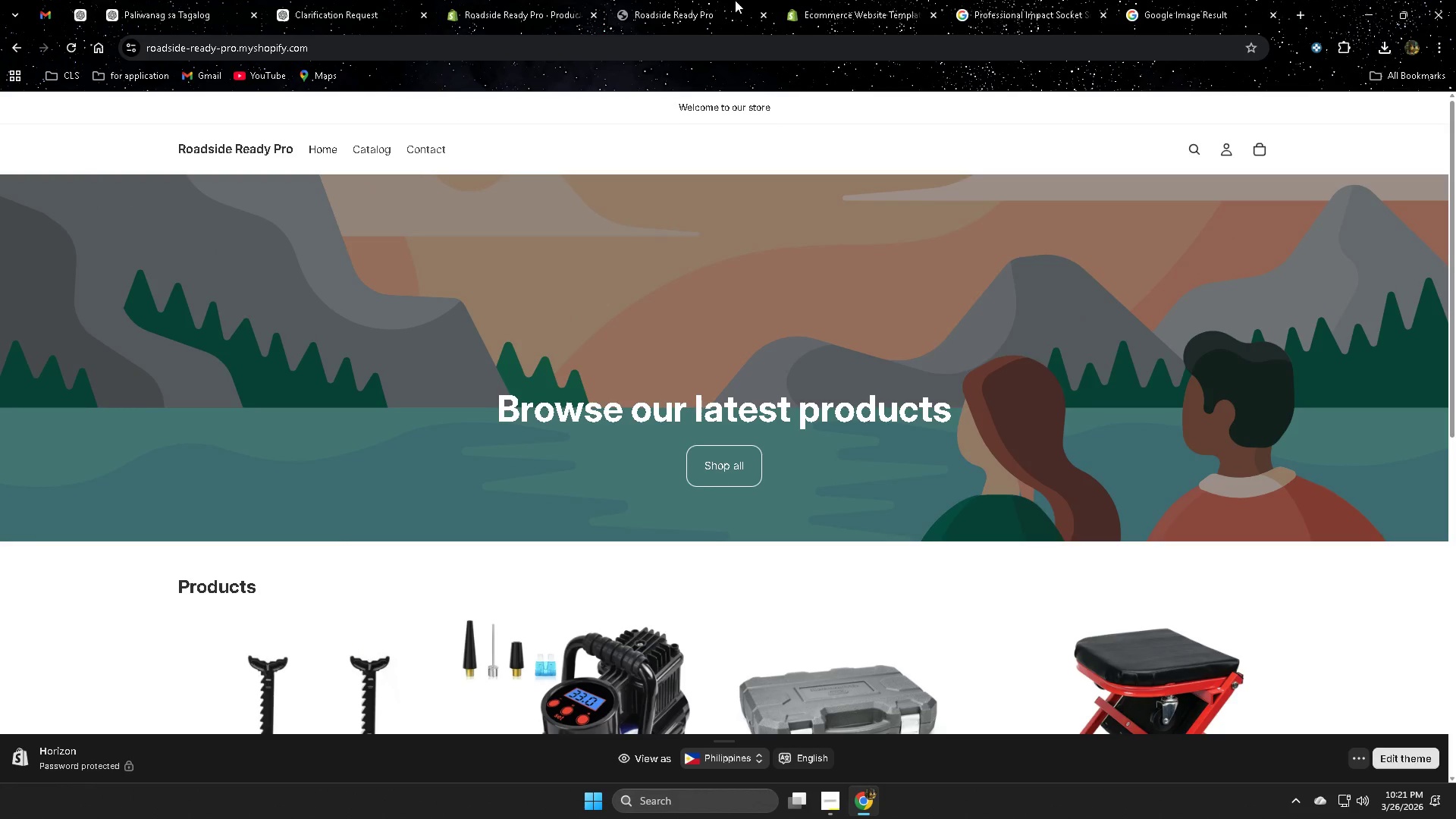 
left_click([659, 0])
 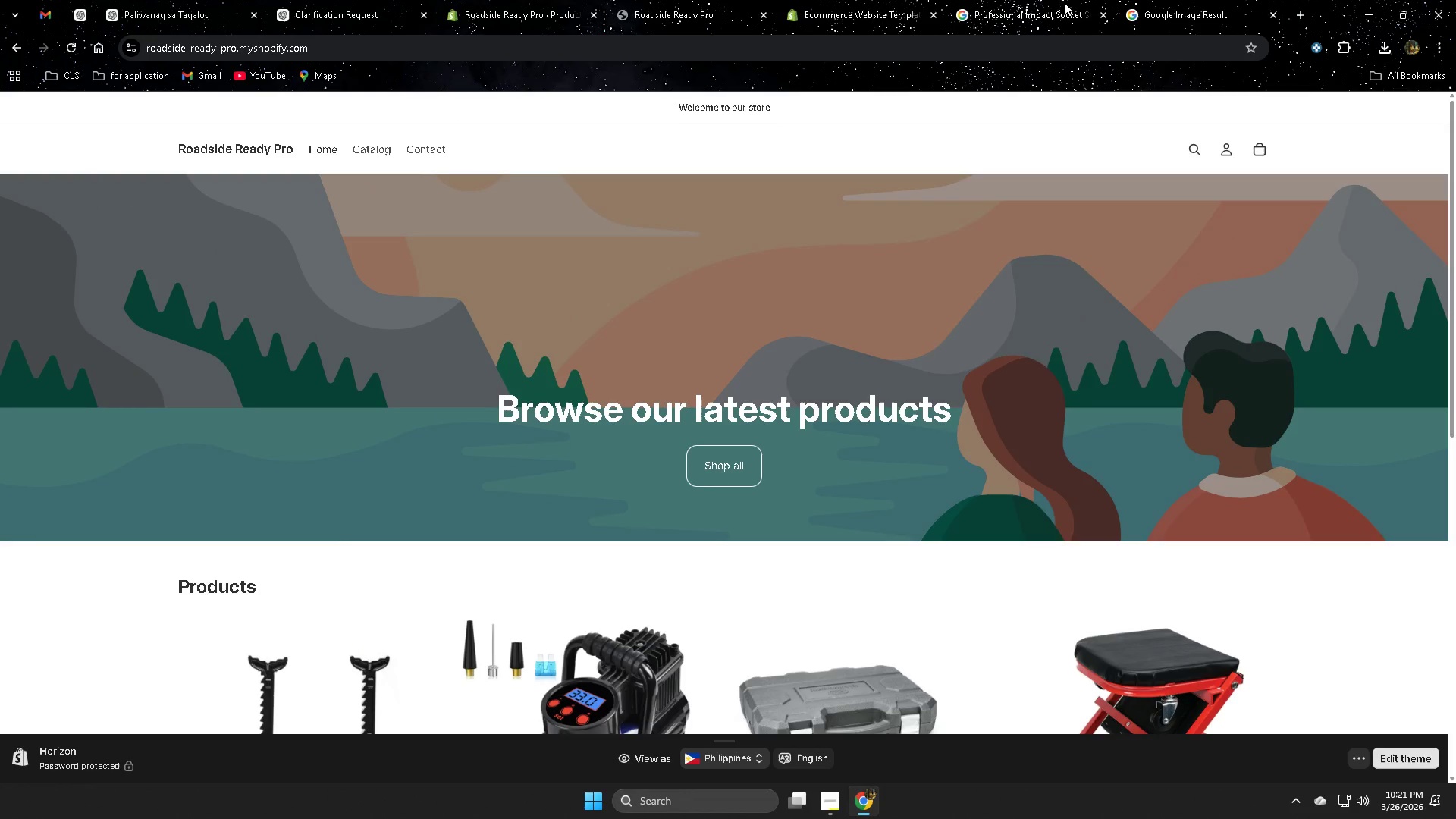 
left_click([1028, 0])
 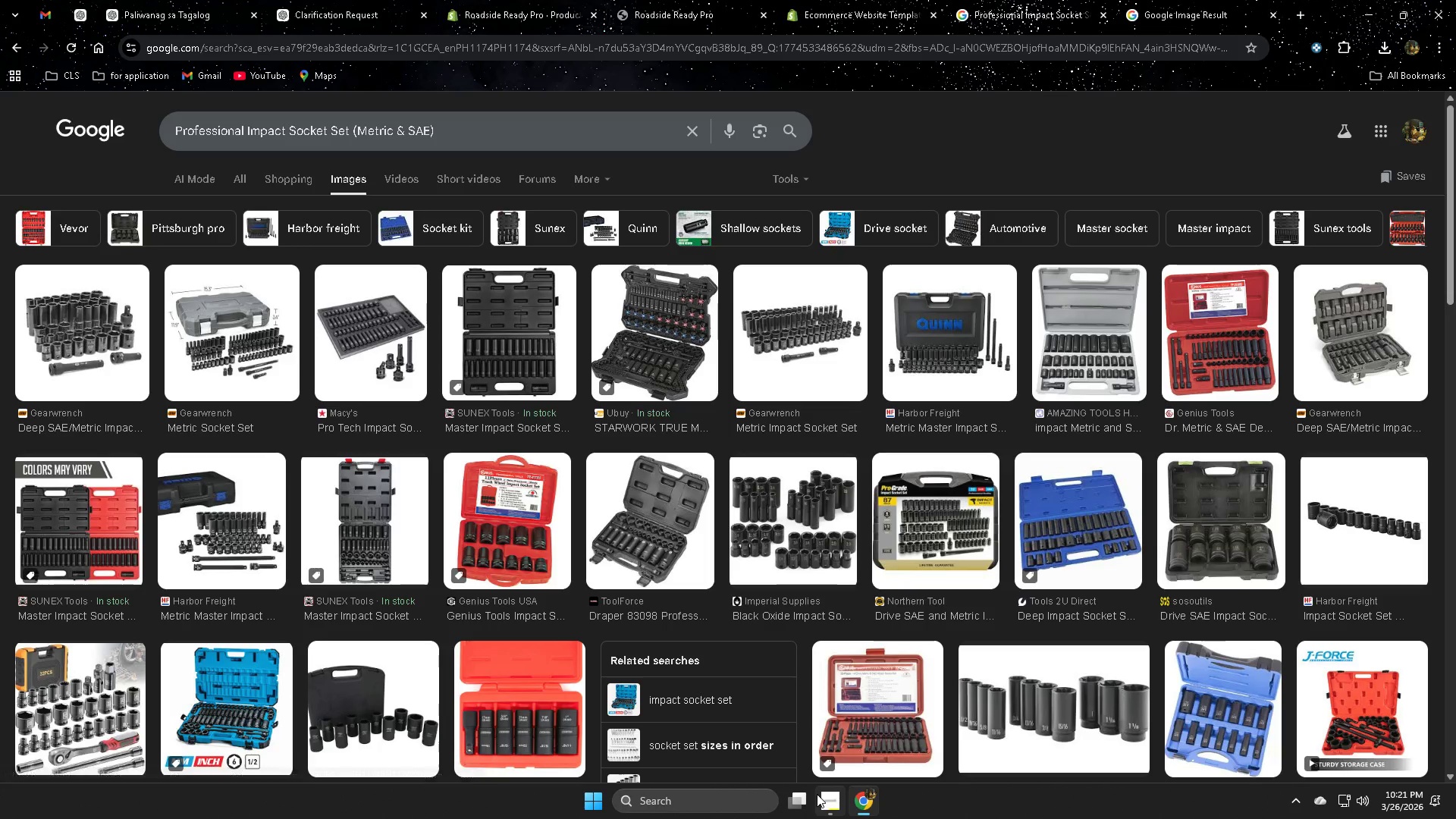 
left_click([824, 725])